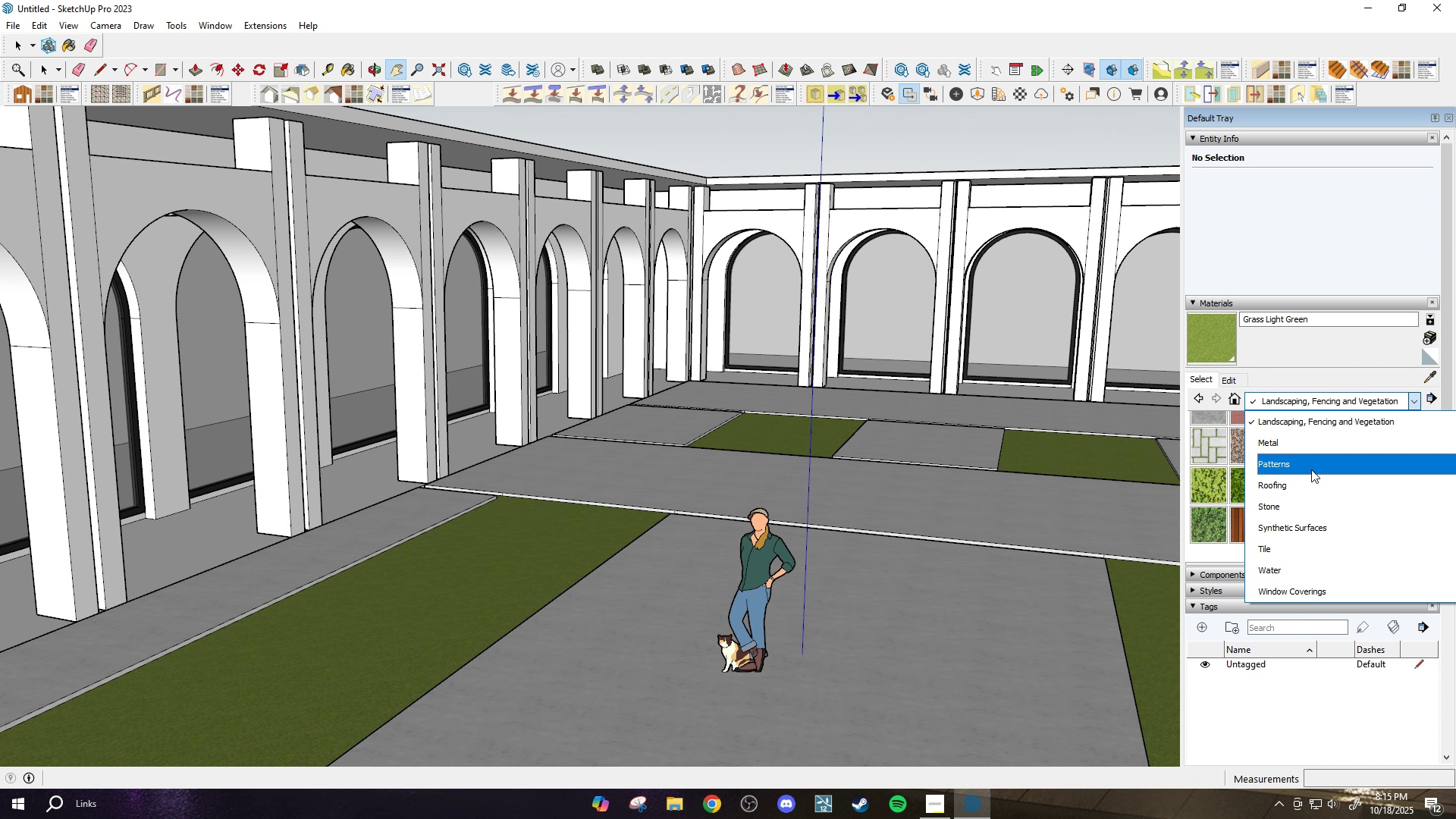 
scroll: coordinate [1310, 476], scroll_direction: none, amount: 0.0
 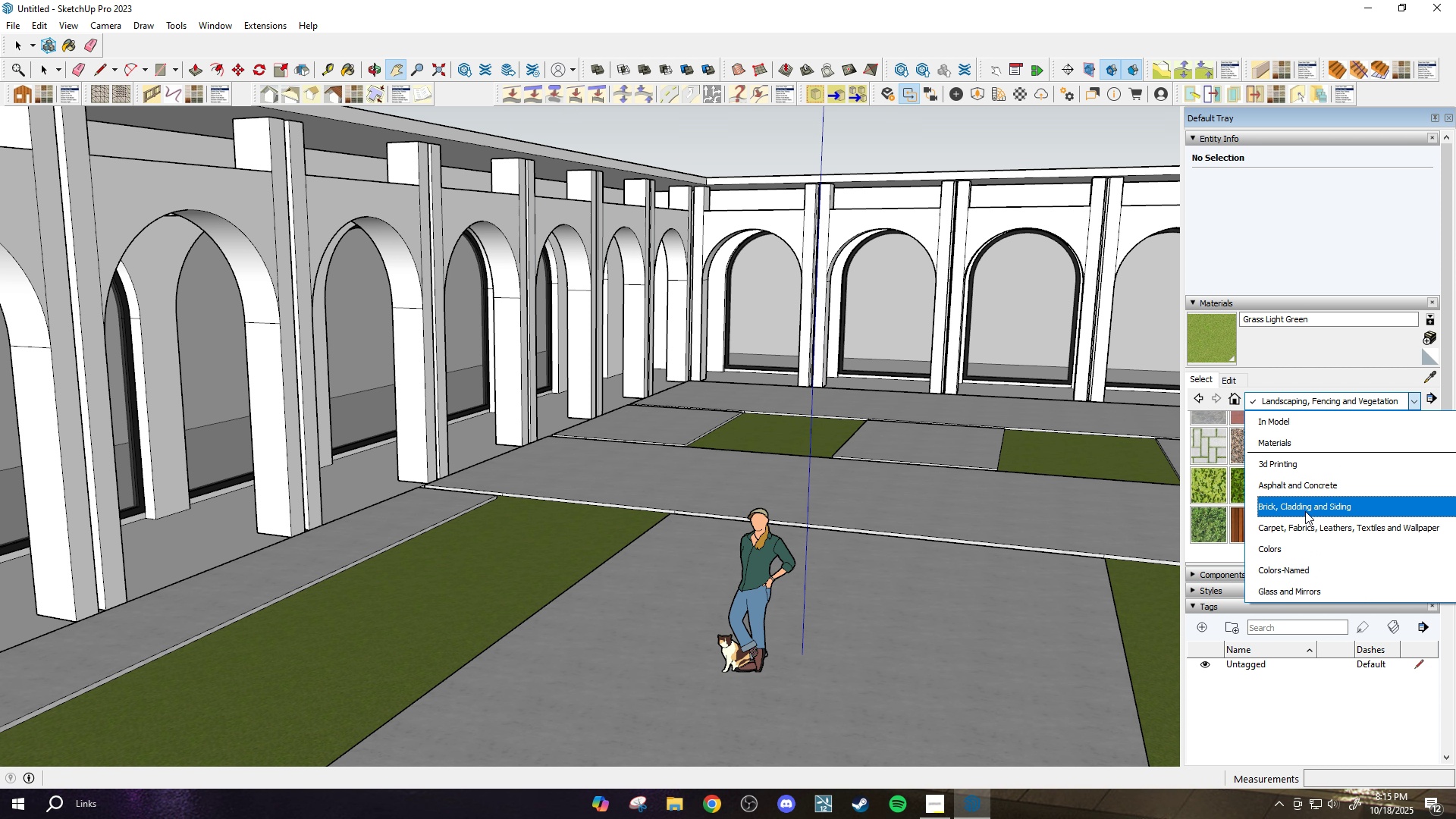 
left_click([1305, 511])
 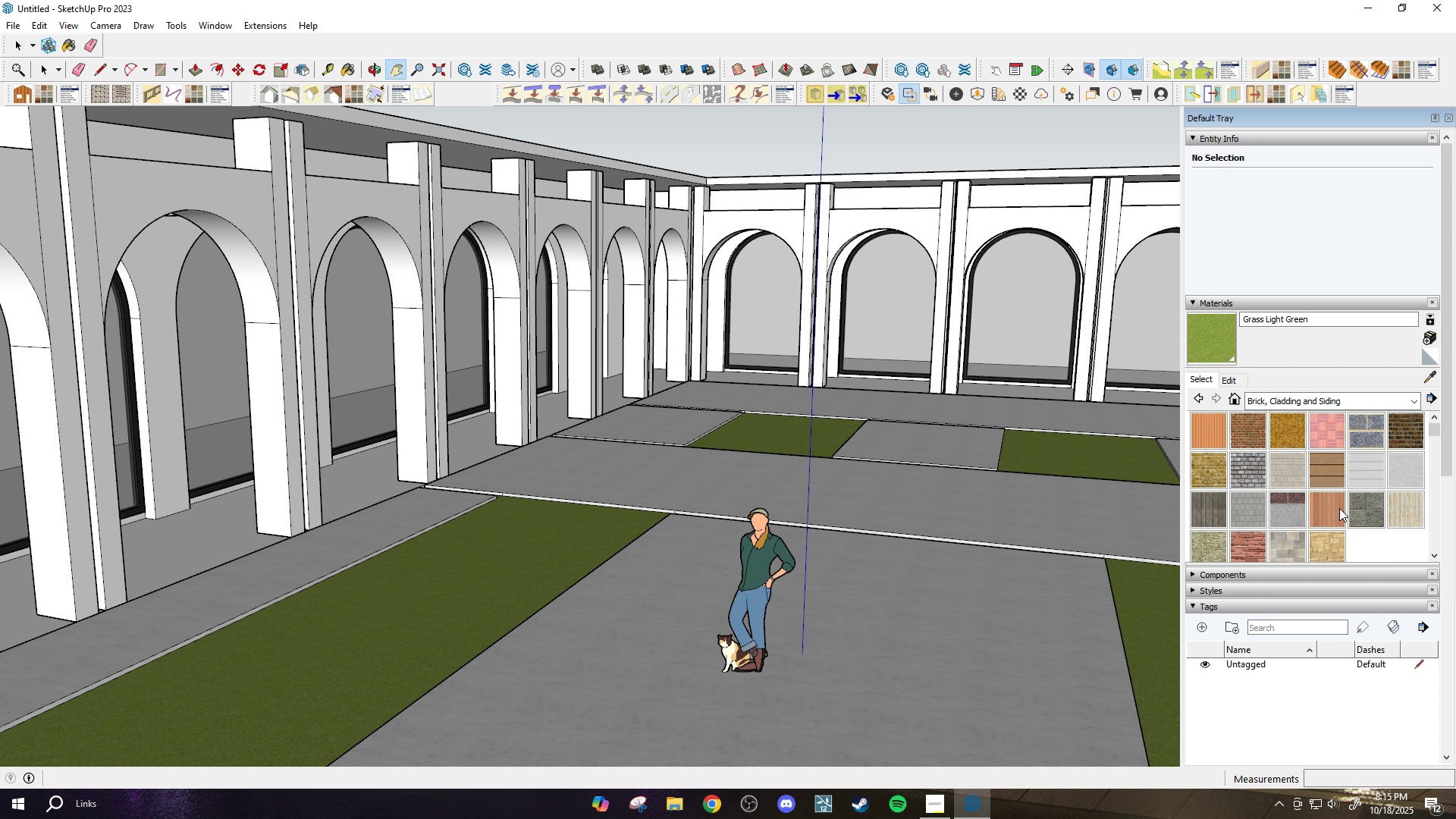 
mouse_move([1371, 480])
 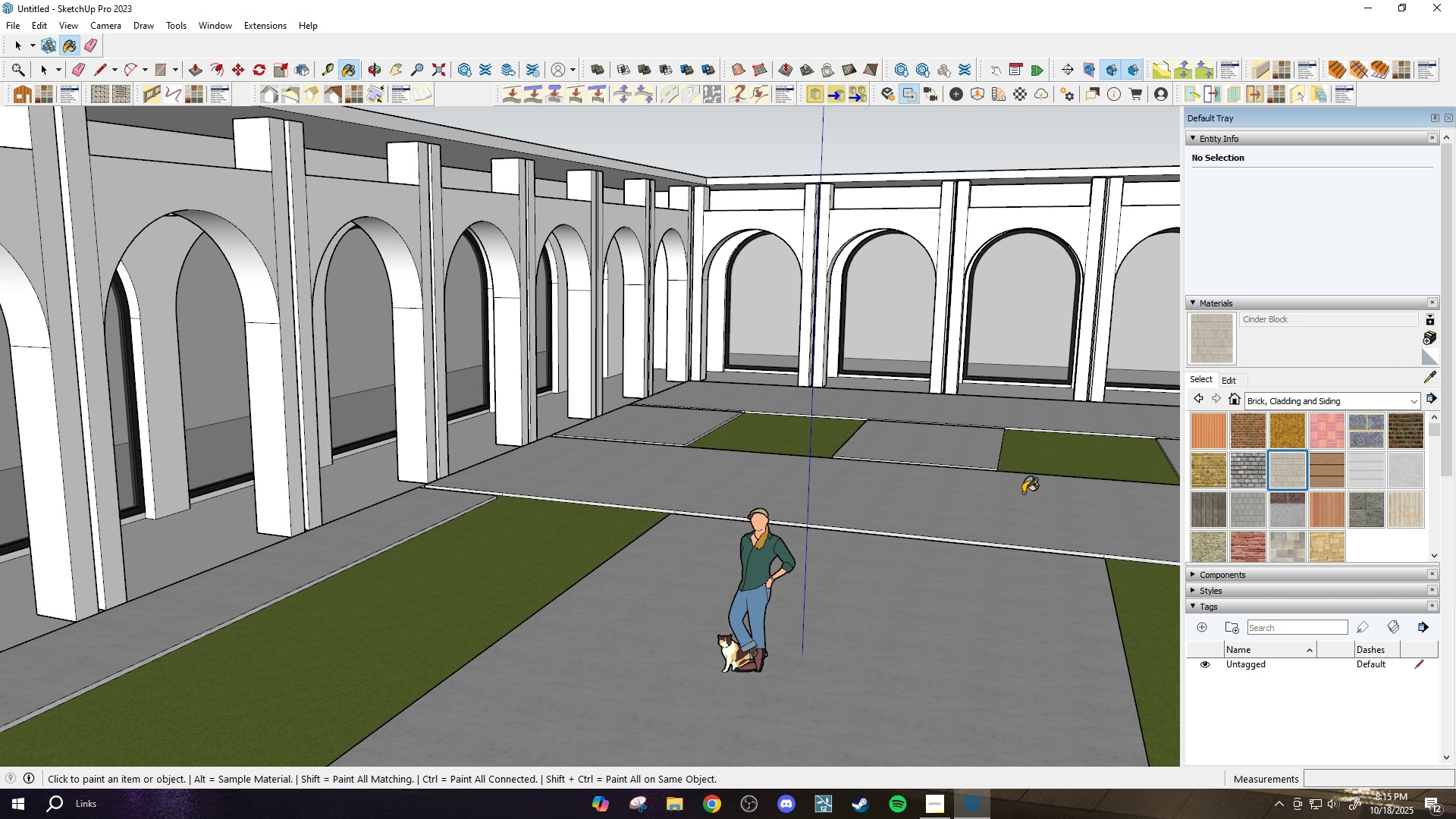 
key(Space)
 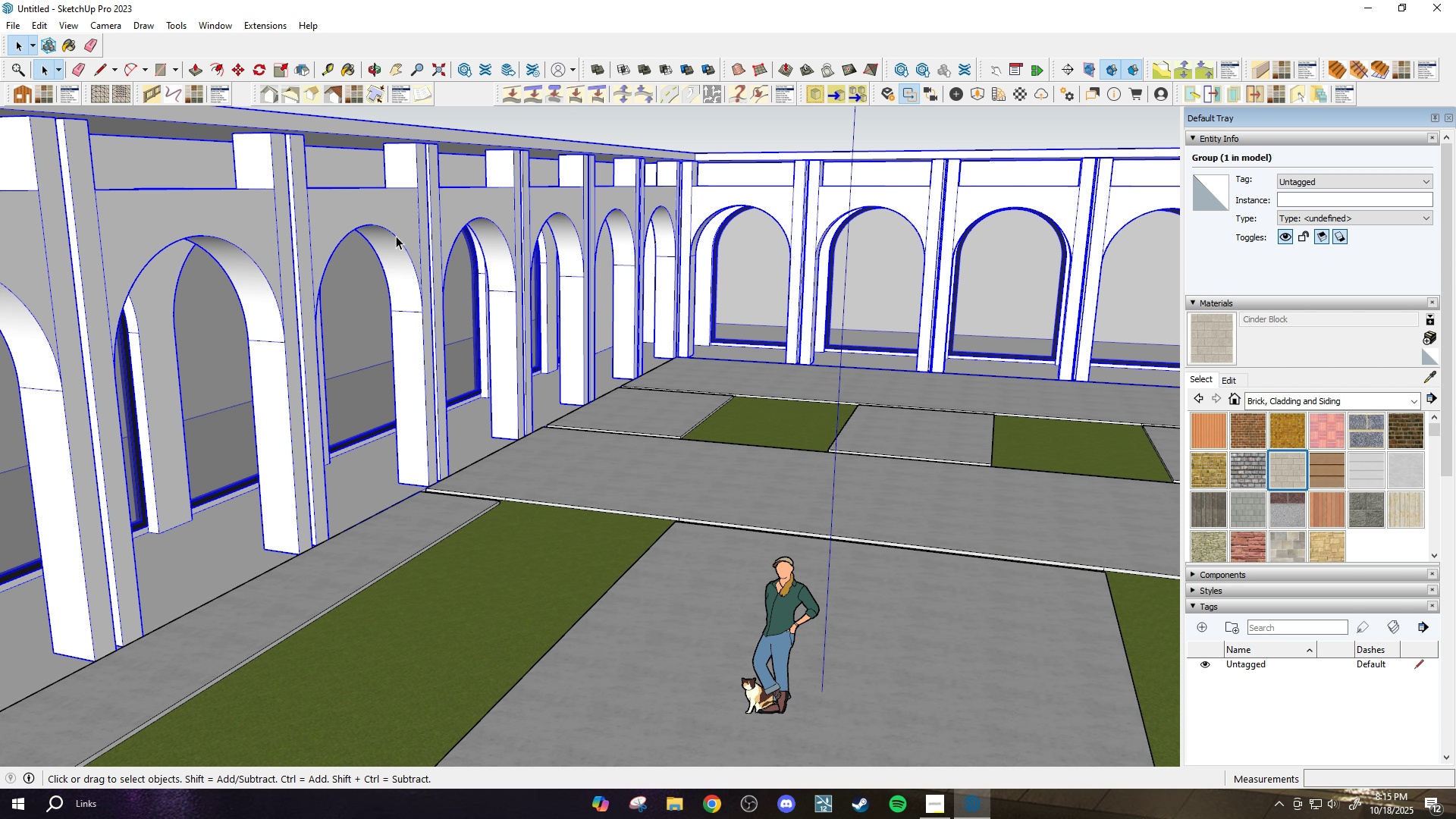 
double_click([396, 236])
 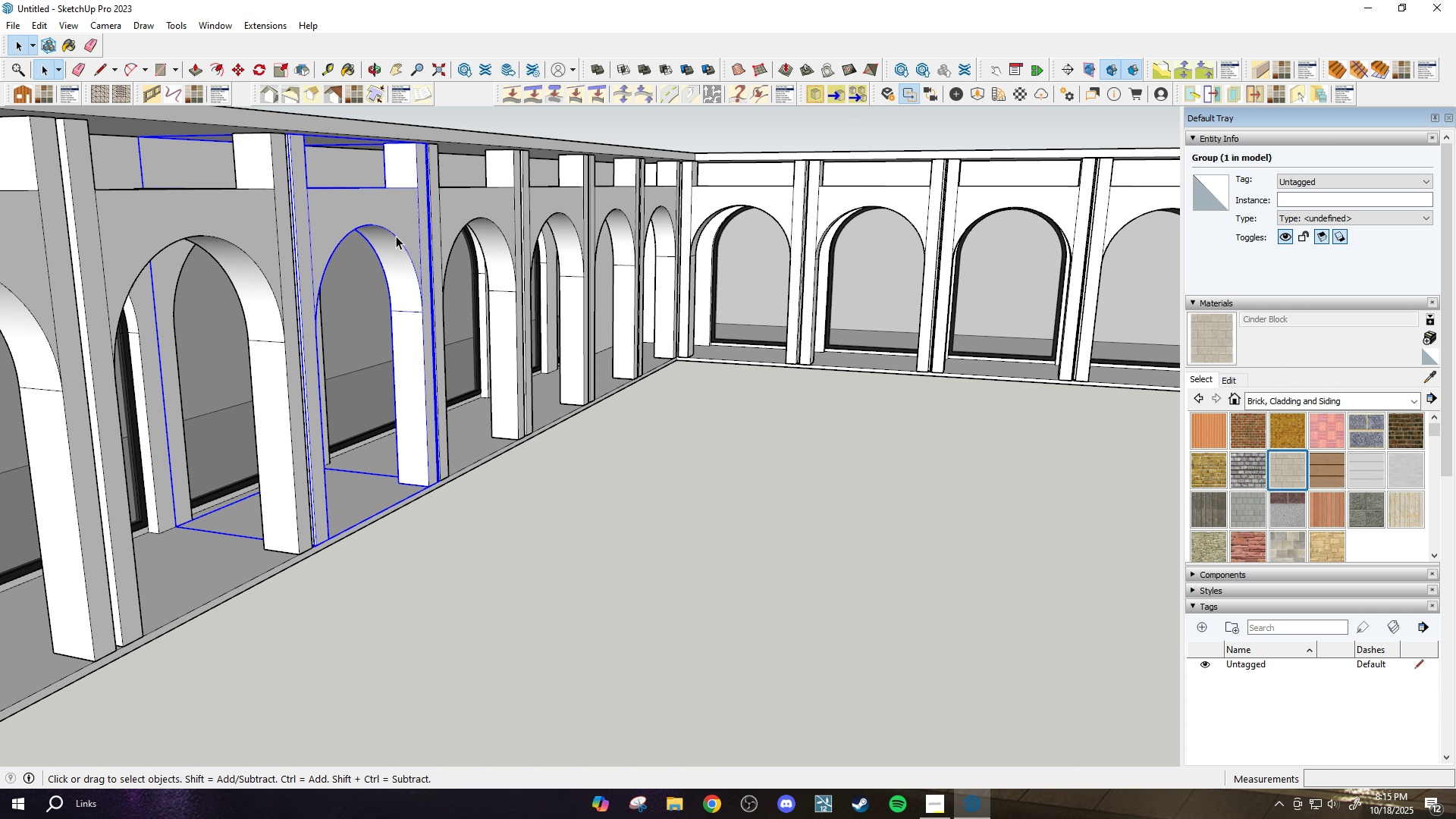 
triple_click([396, 236])
 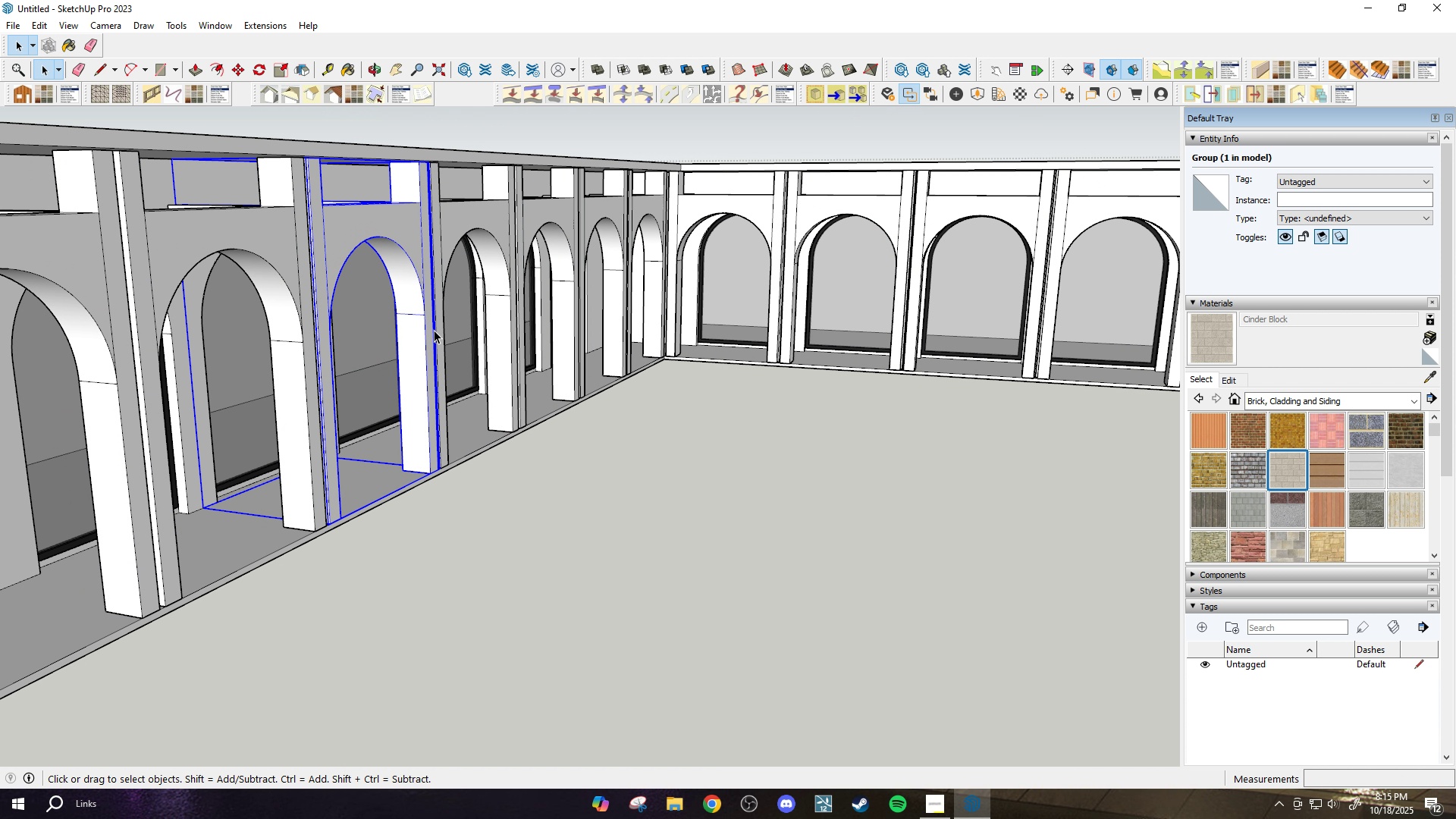 
scroll: coordinate [365, 234], scroll_direction: up, amount: 1.0
 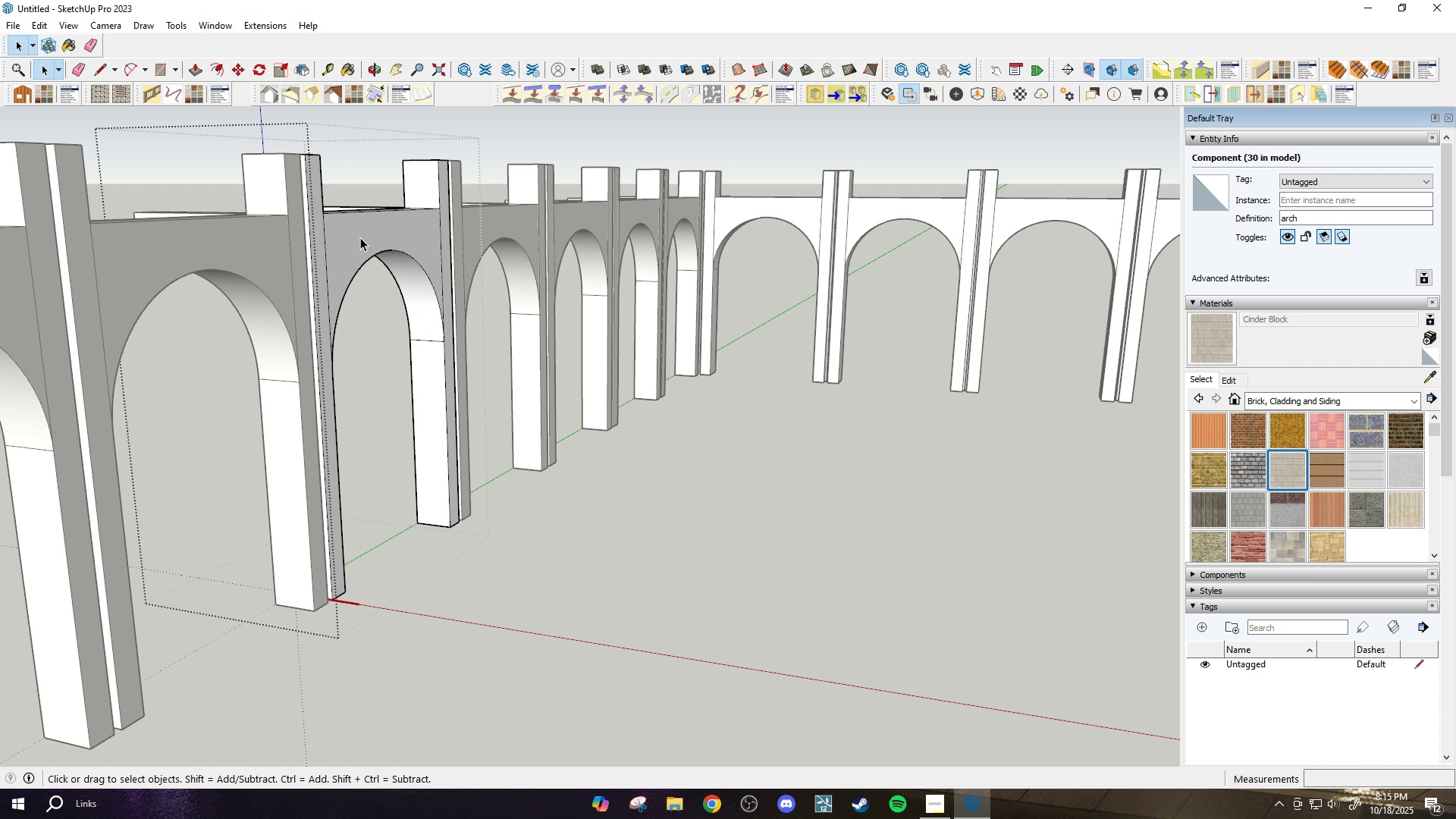 
double_click([360, 237])
 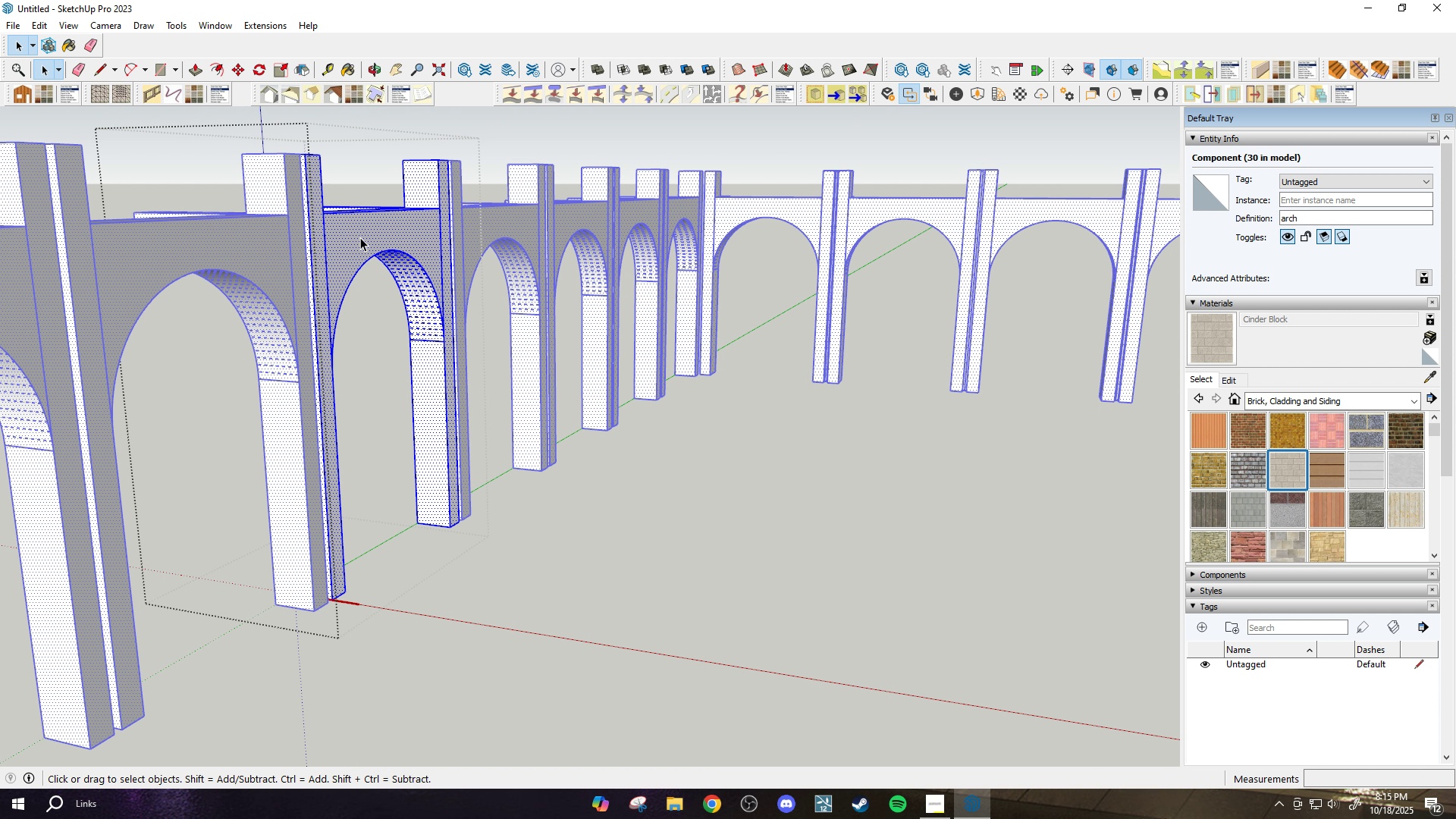 
triple_click([360, 237])
 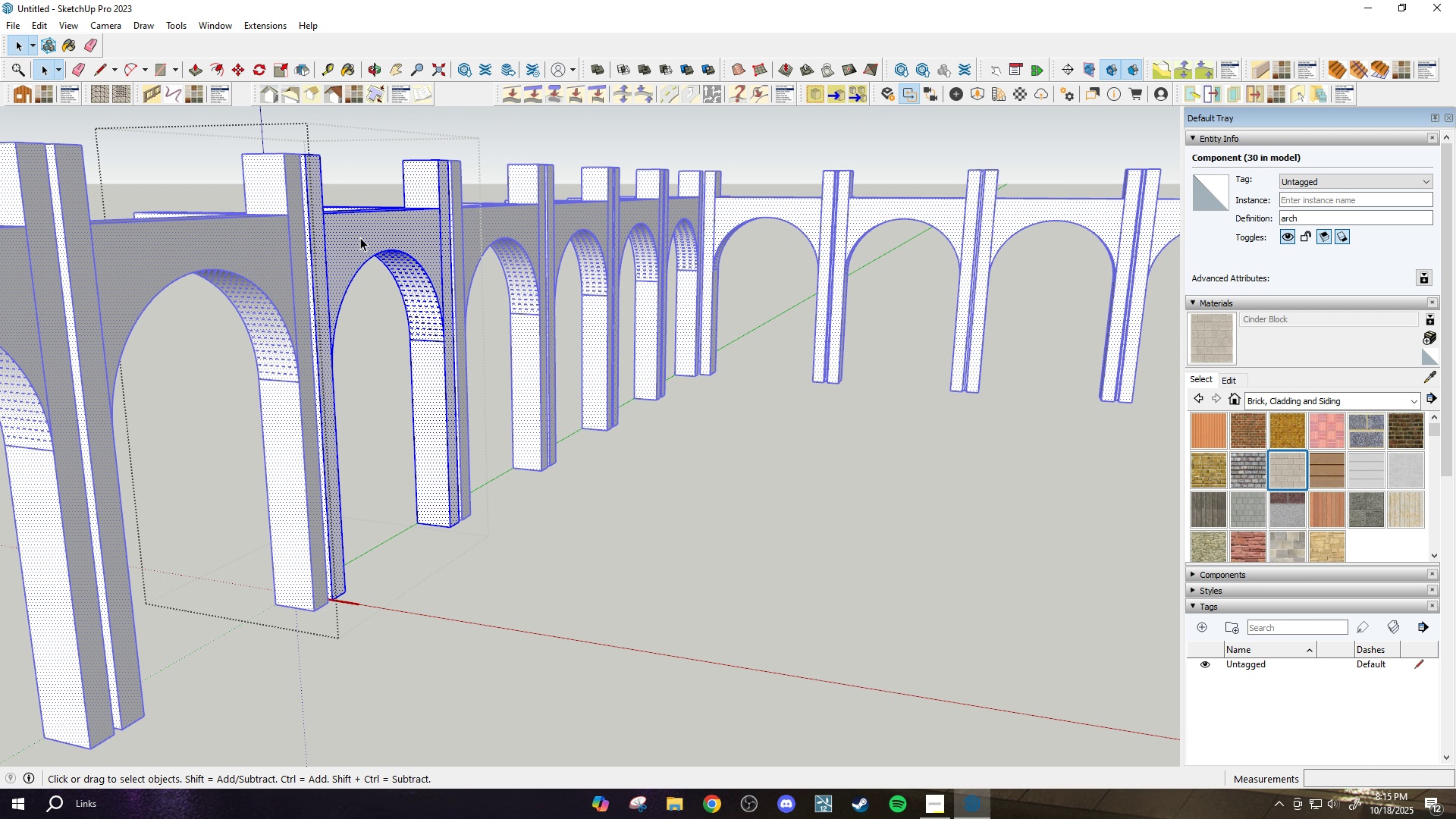 
triple_click([360, 237])
 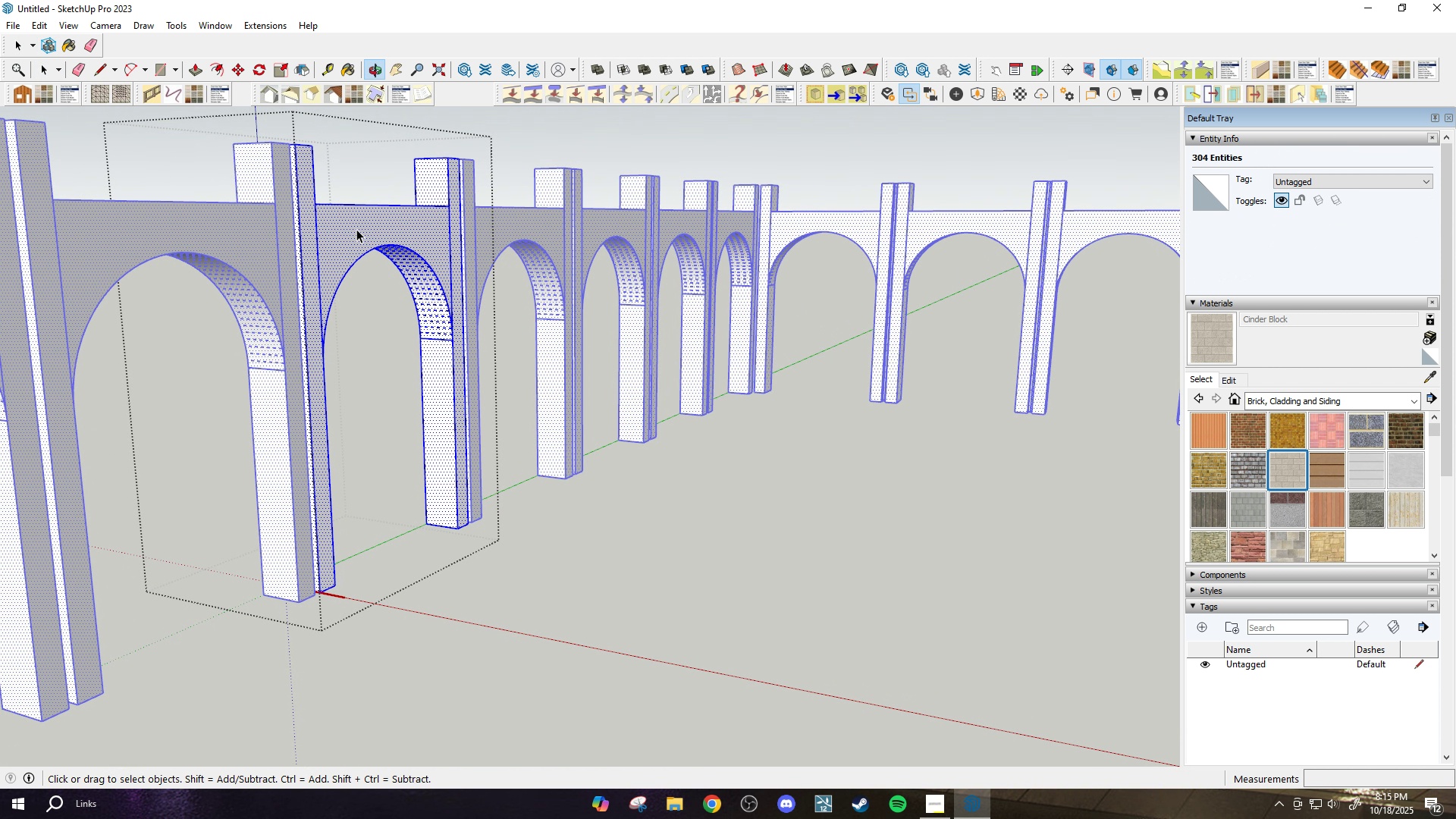 
key(B)
 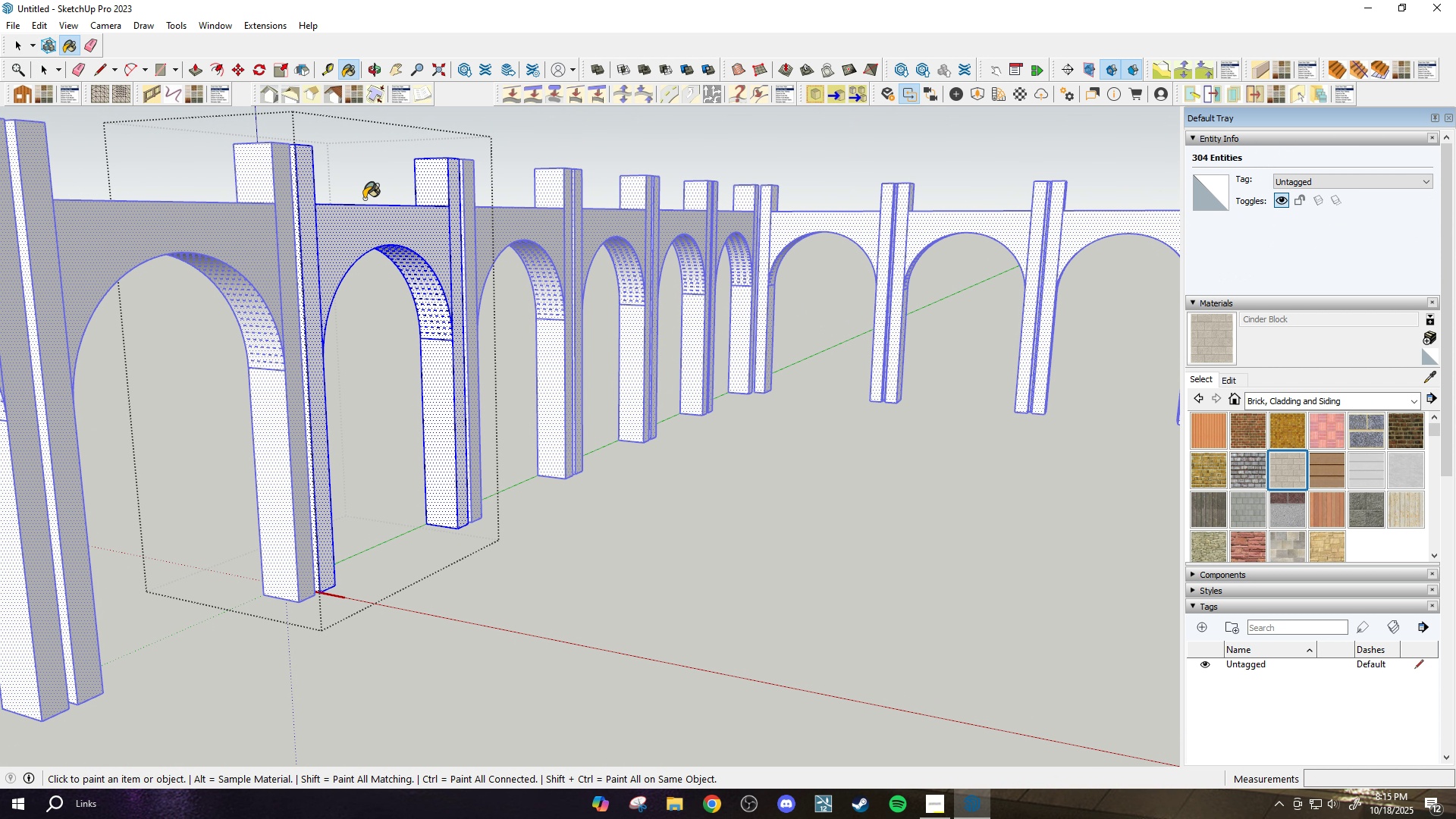 
left_click([364, 199])
 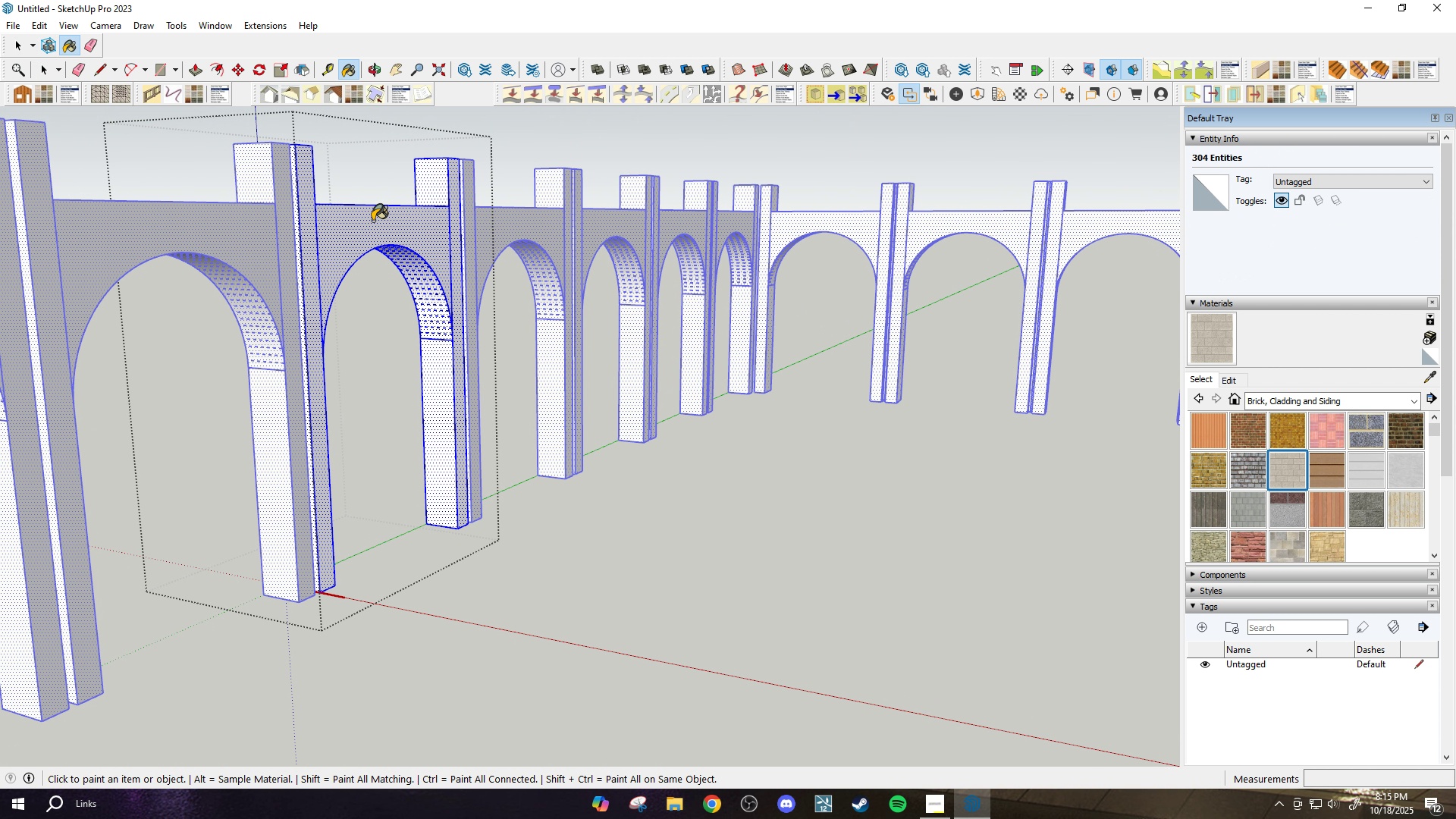 
left_click_drag(start_coordinate=[366, 216], to_coordinate=[370, 218])
 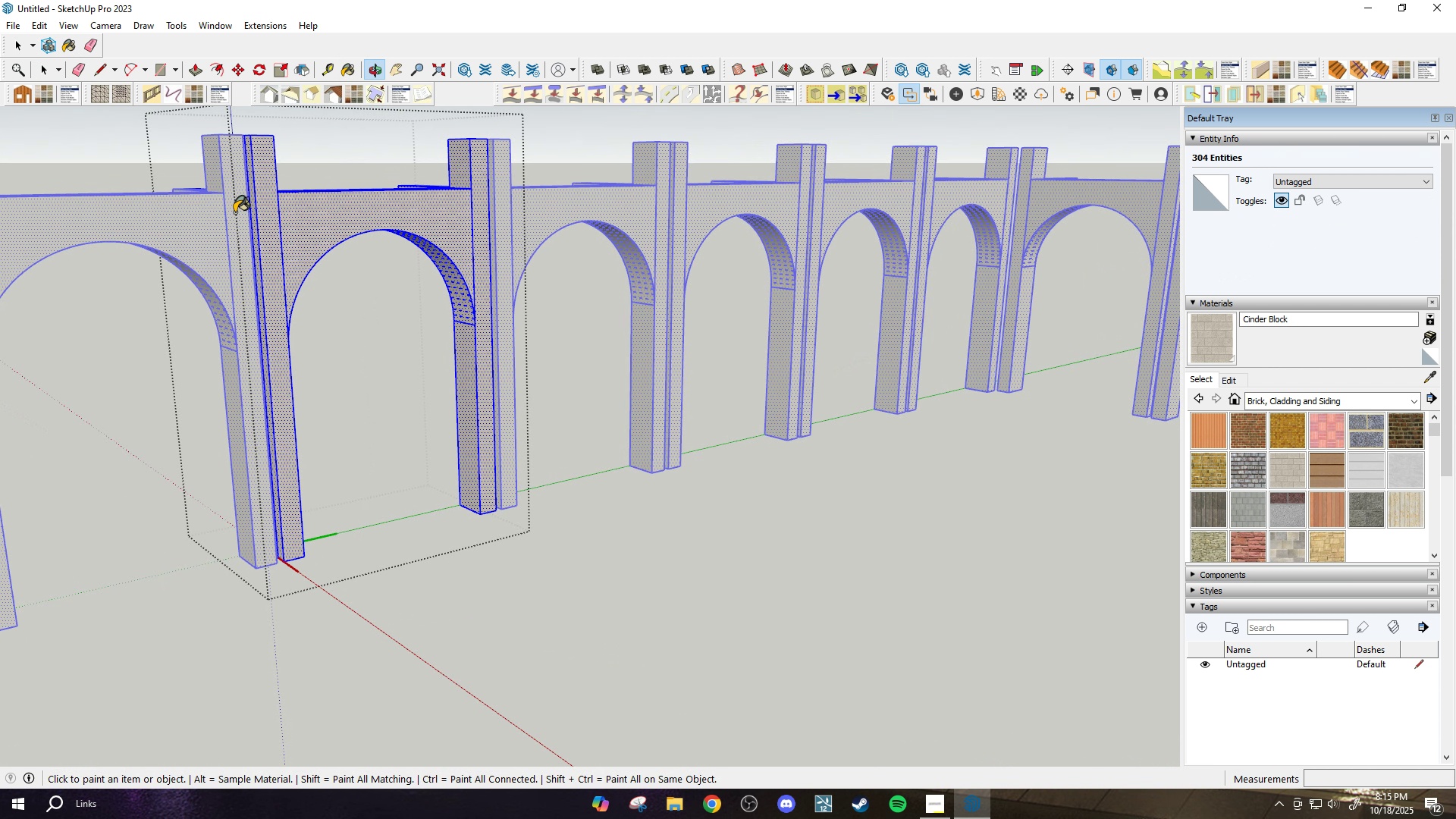 
scroll: coordinate [397, 290], scroll_direction: up, amount: 11.0
 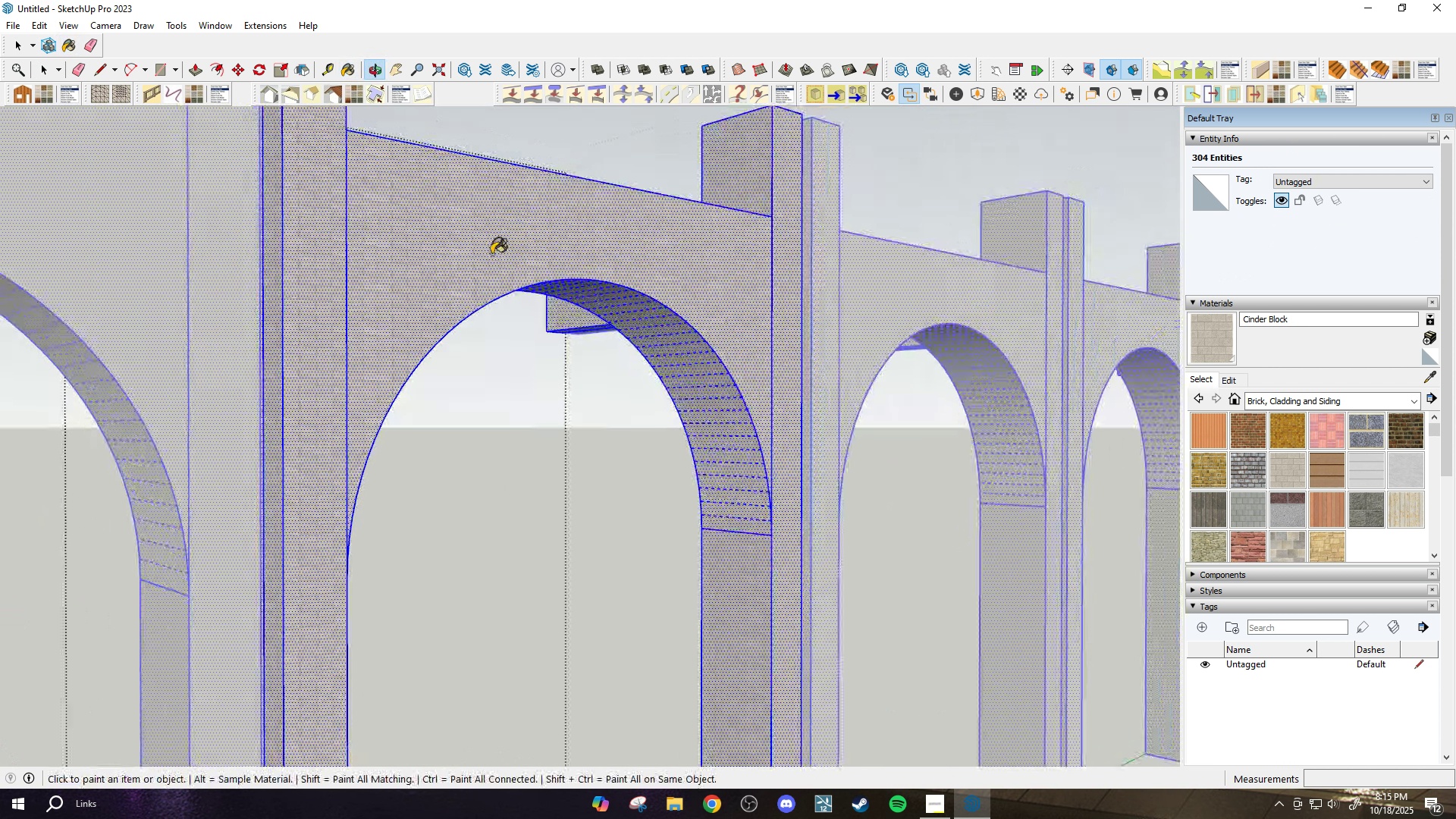 
scroll: coordinate [528, 282], scroll_direction: down, amount: 4.0
 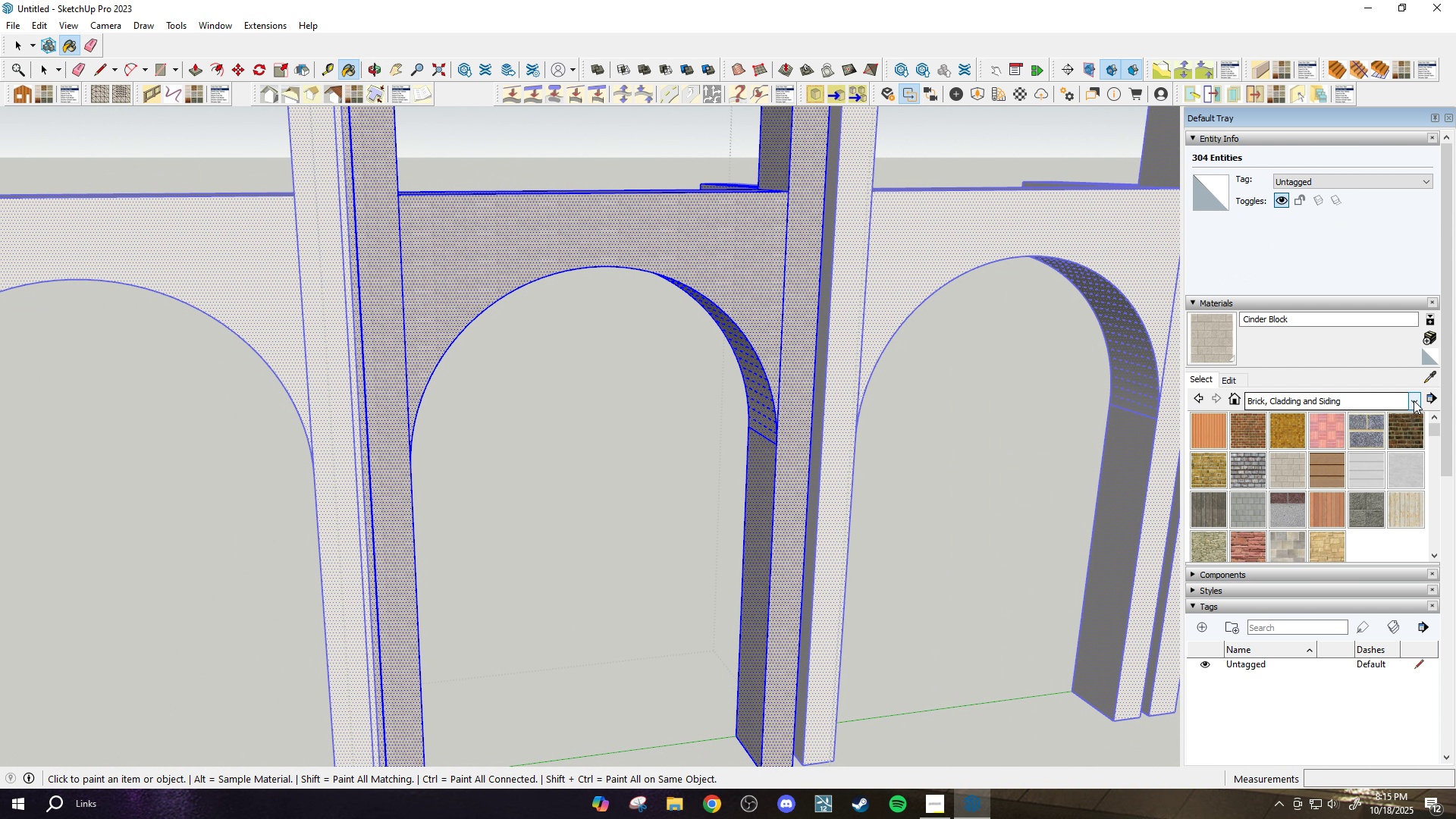 
left_click([1414, 400])
 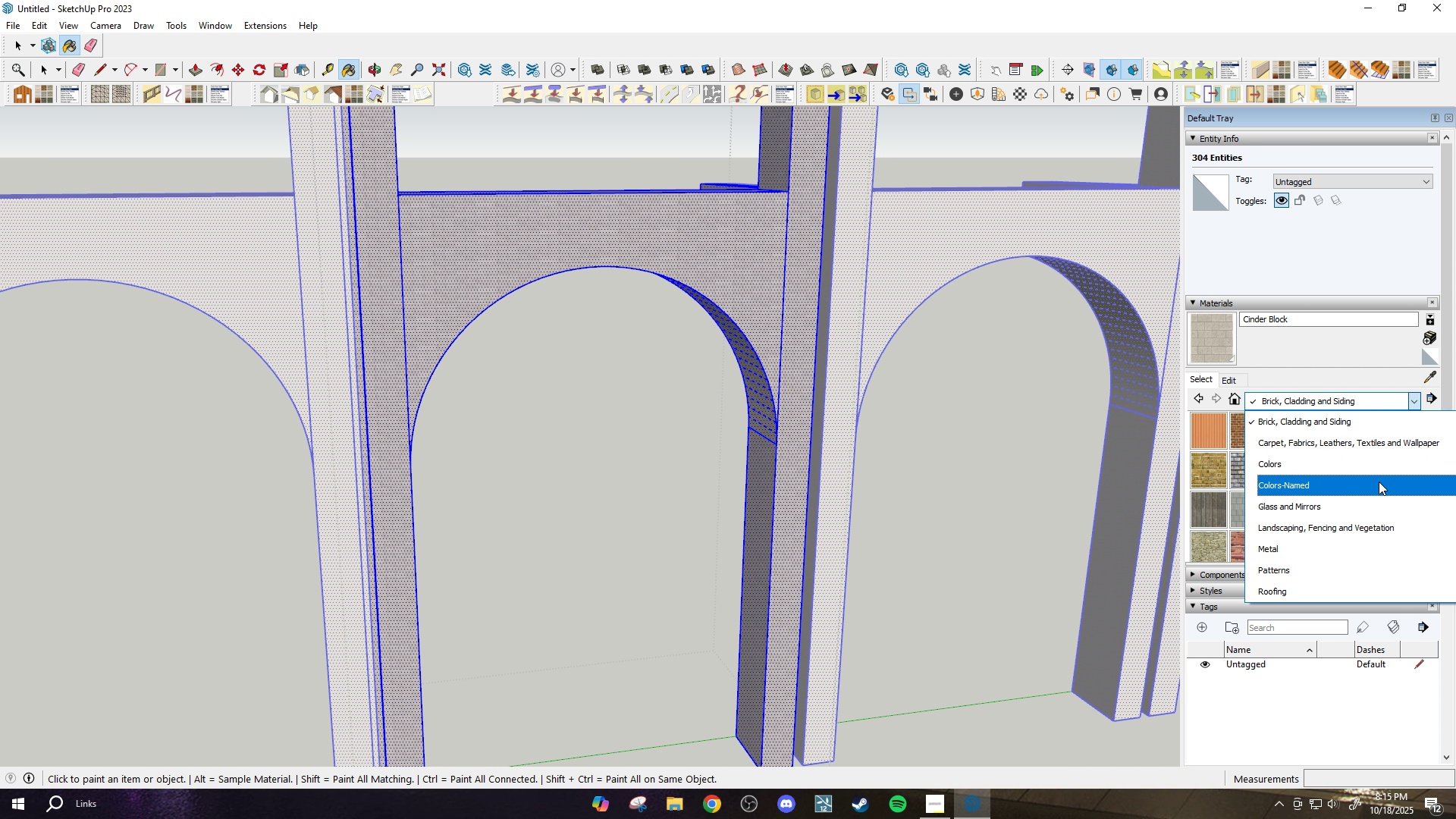 
scroll: coordinate [1373, 479], scroll_direction: down, amount: 2.0
 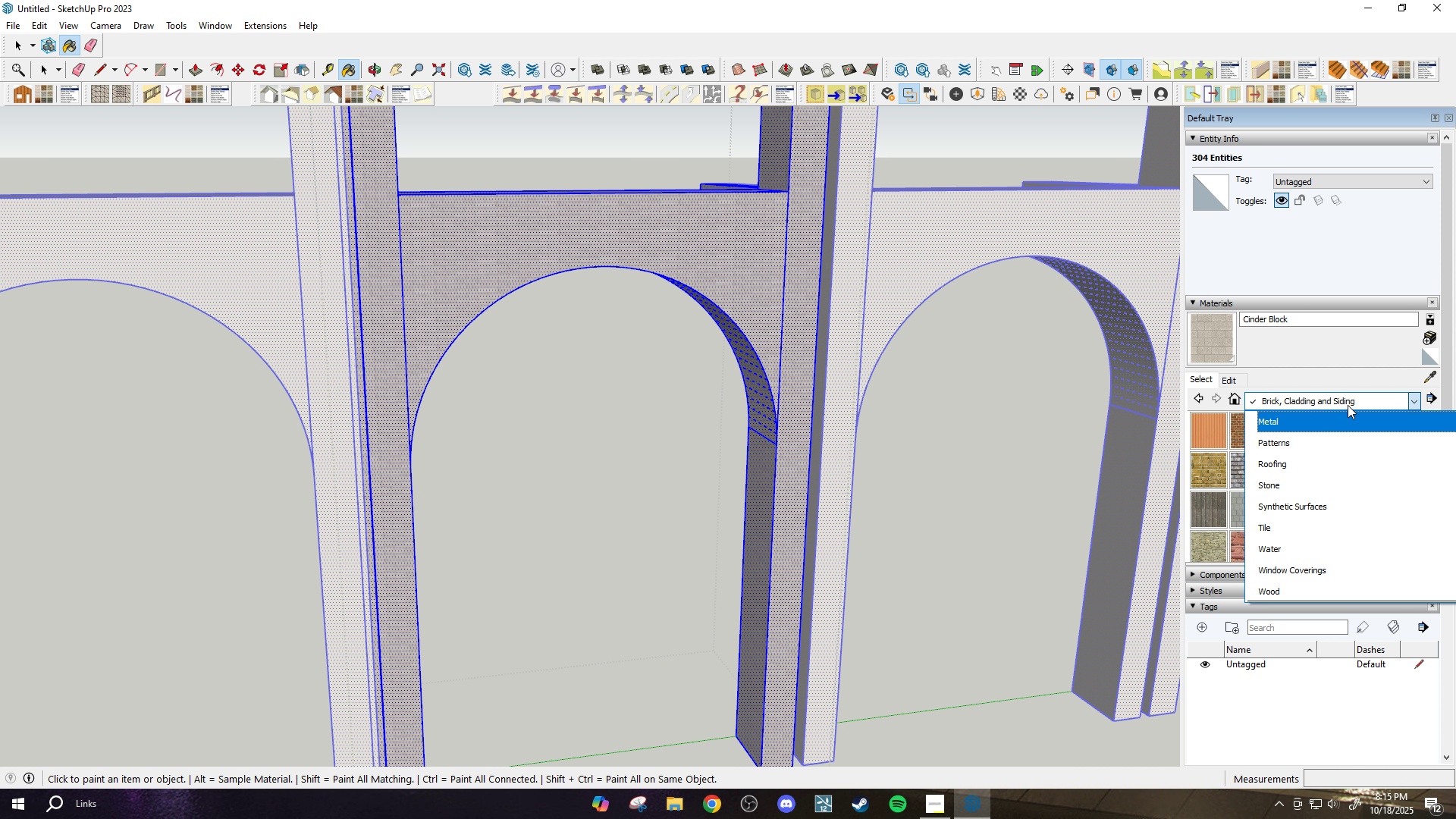 
left_click([1420, 402])
 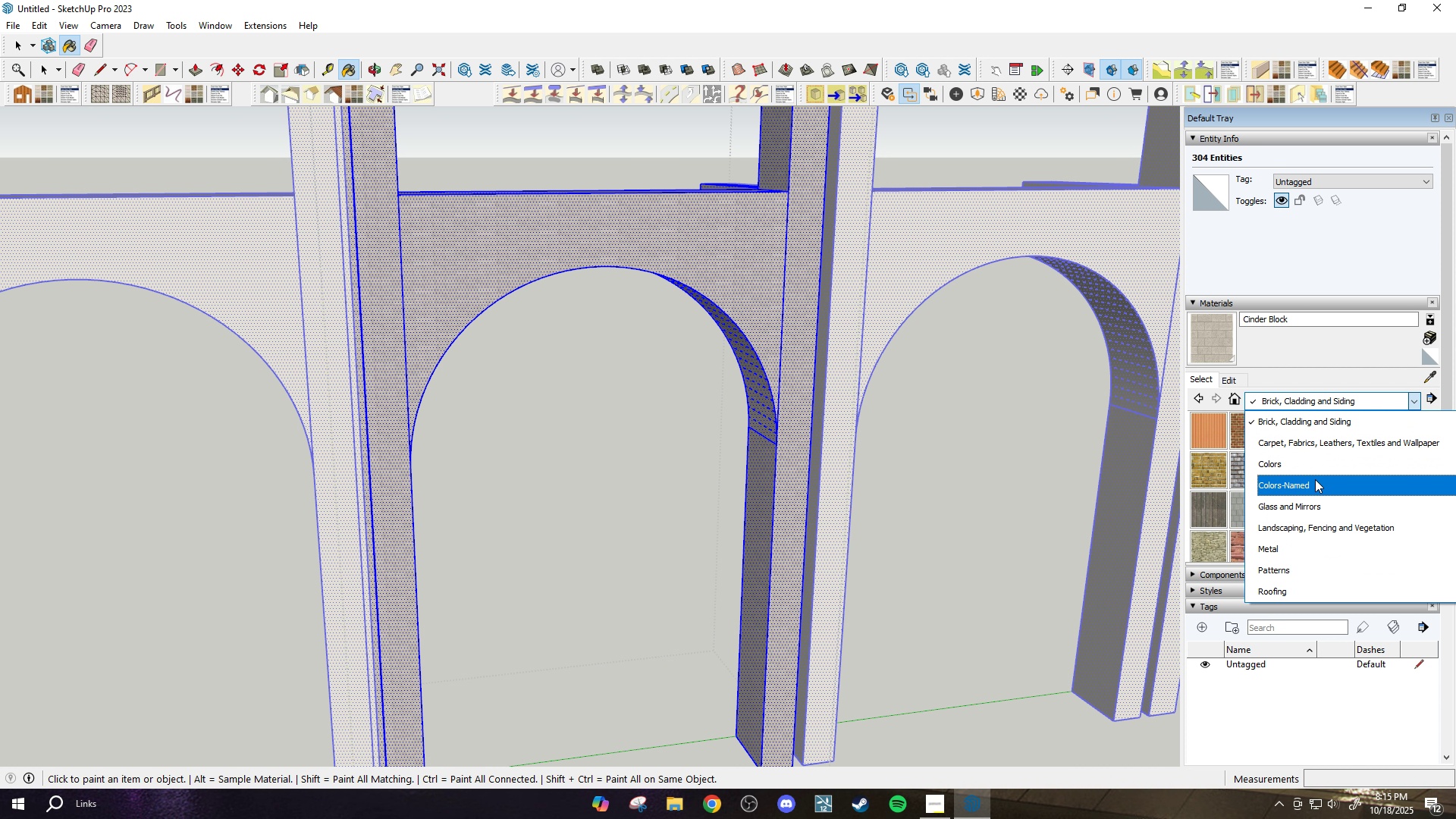 
left_click([1311, 485])
 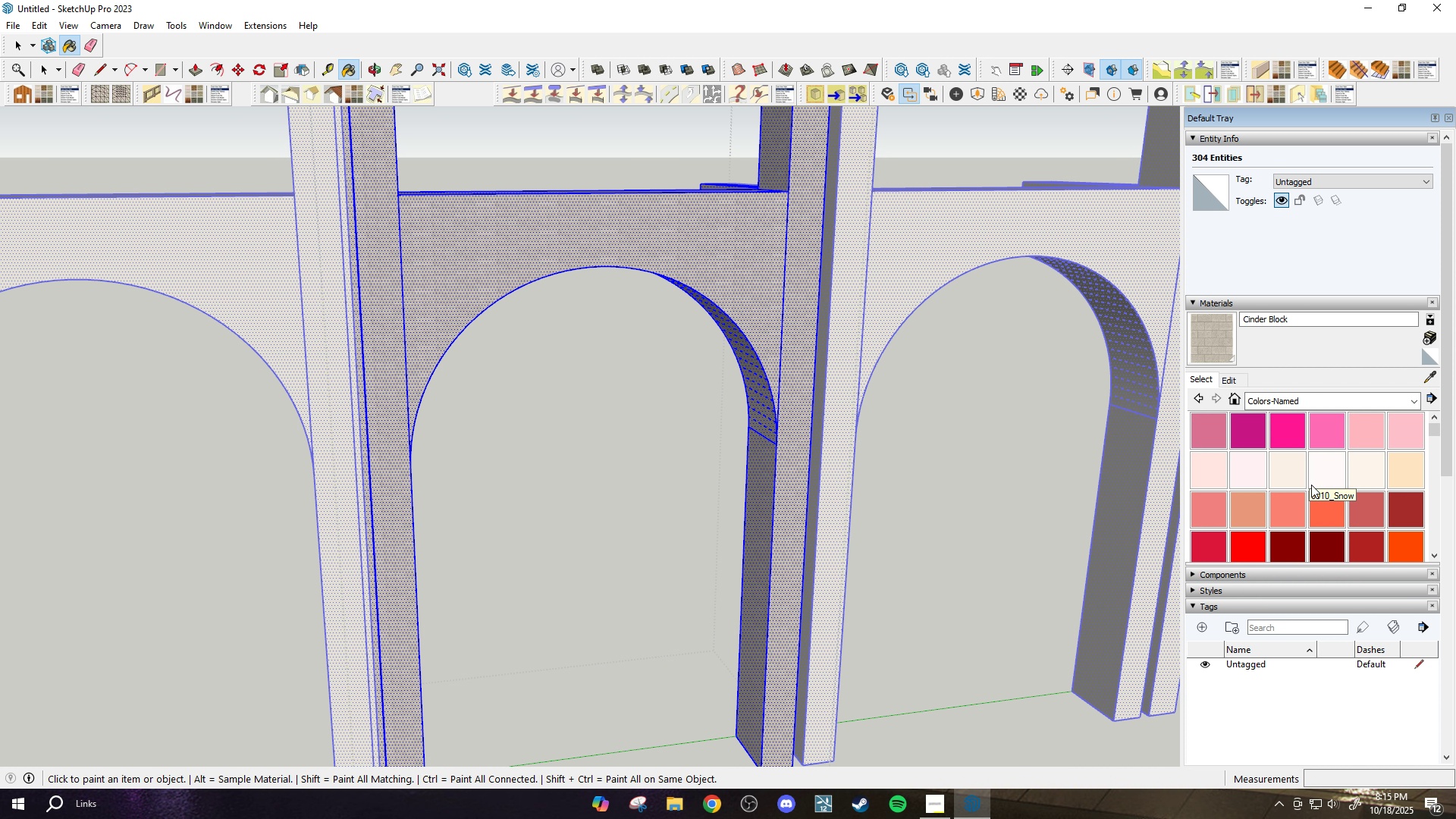 
scroll: coordinate [1314, 482], scroll_direction: down, amount: 16.0
 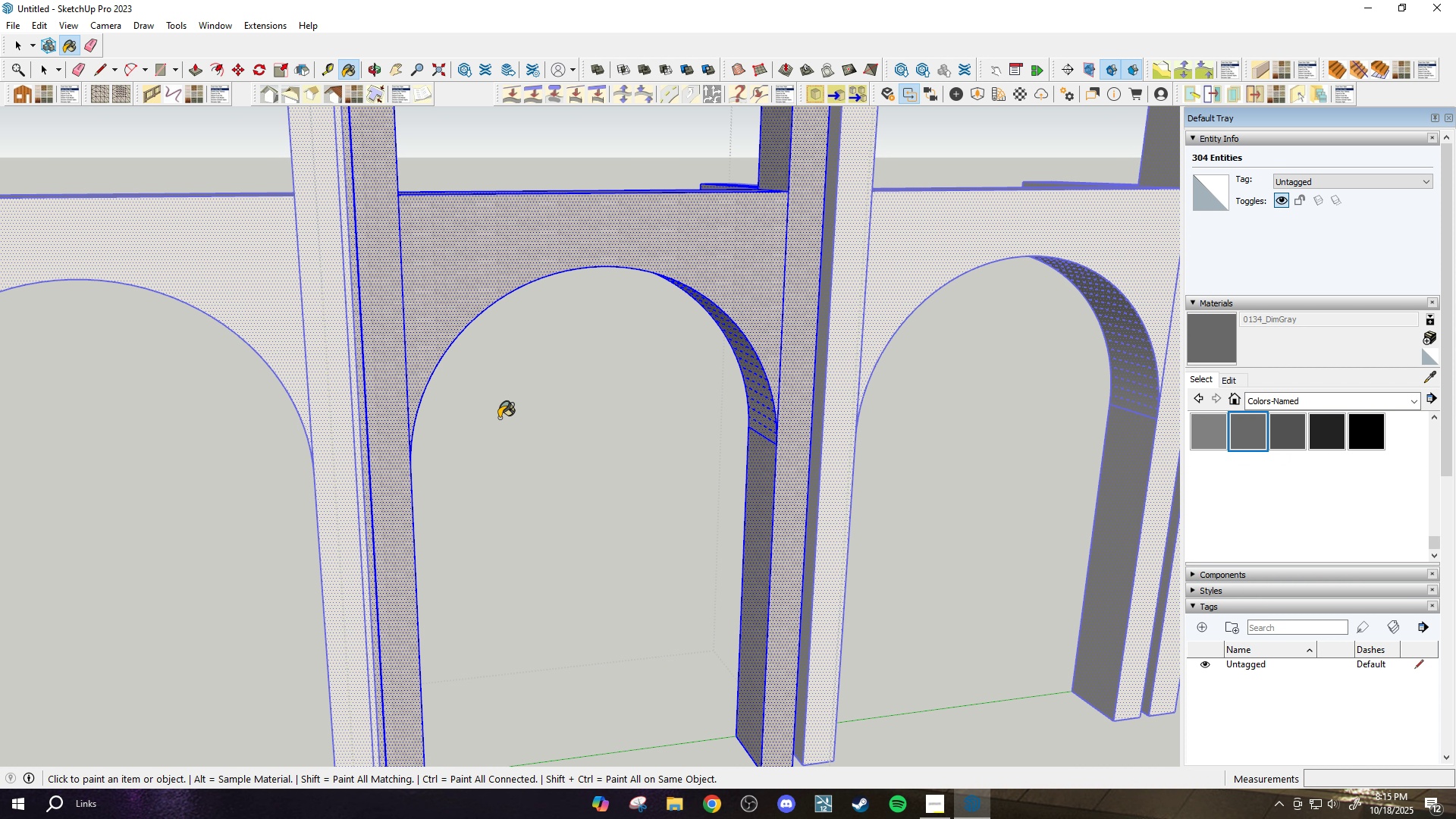 
scroll: coordinate [401, 306], scroll_direction: up, amount: 3.0
 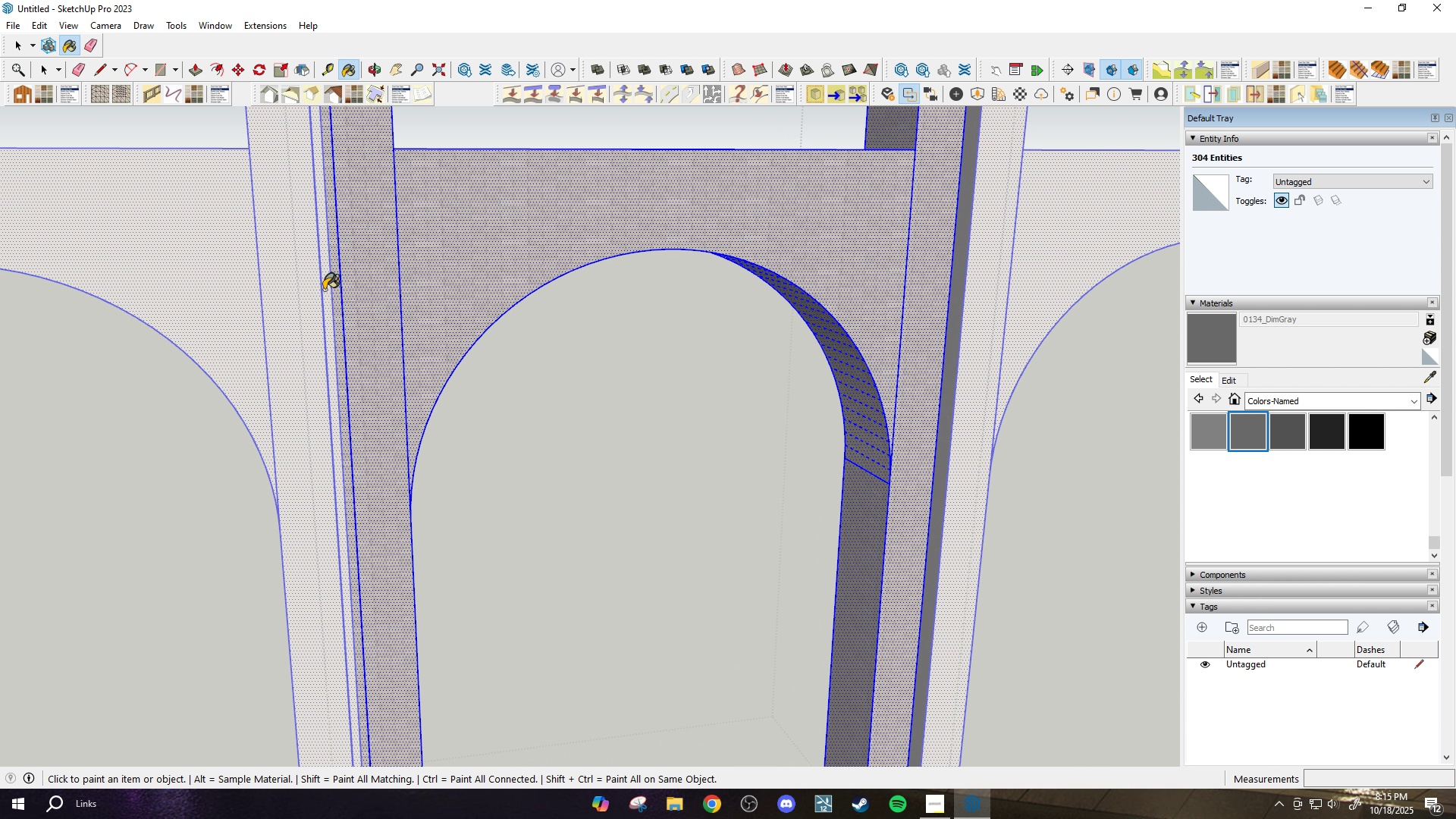 
key(Space)
 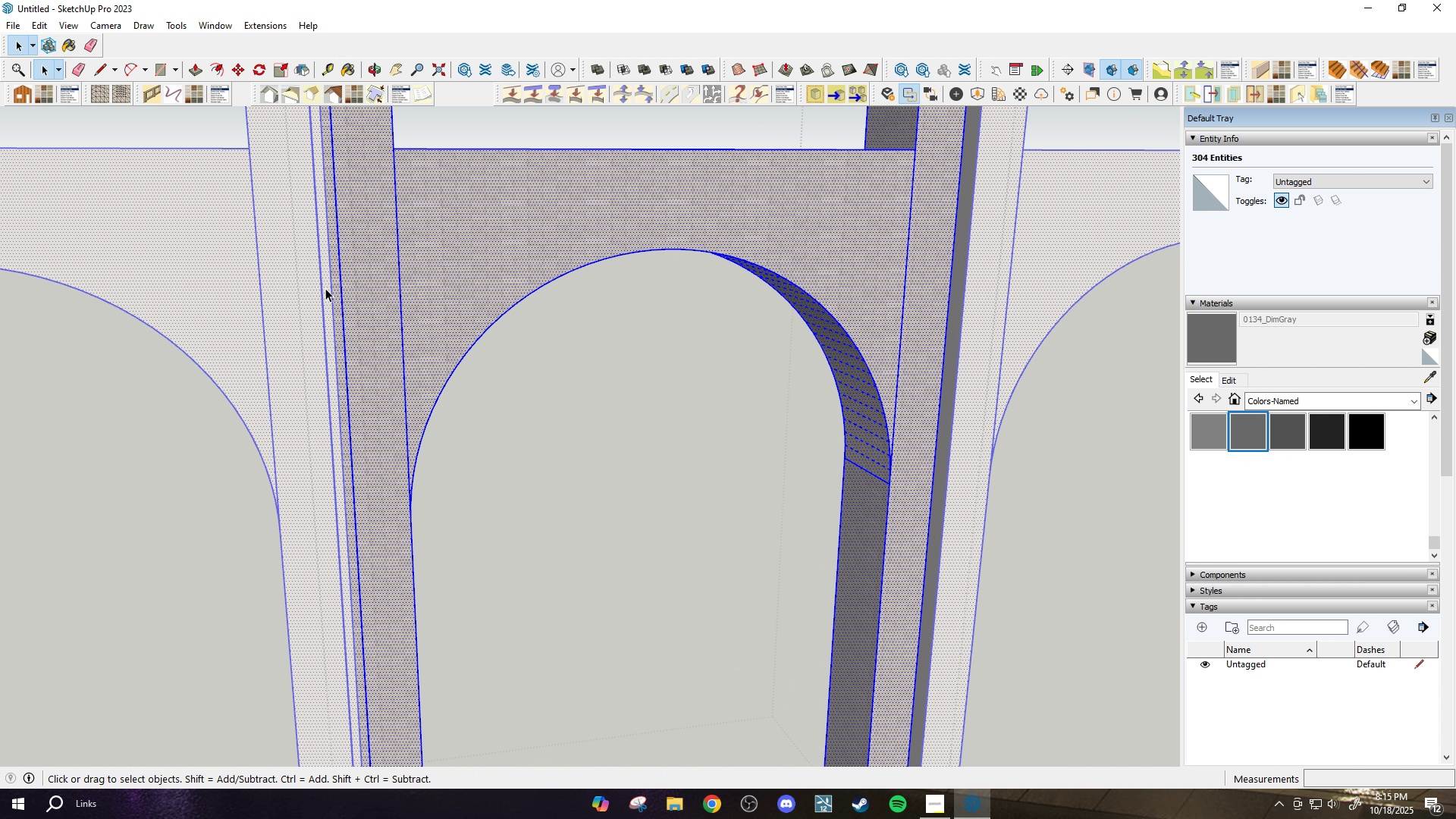 
left_click([325, 288])
 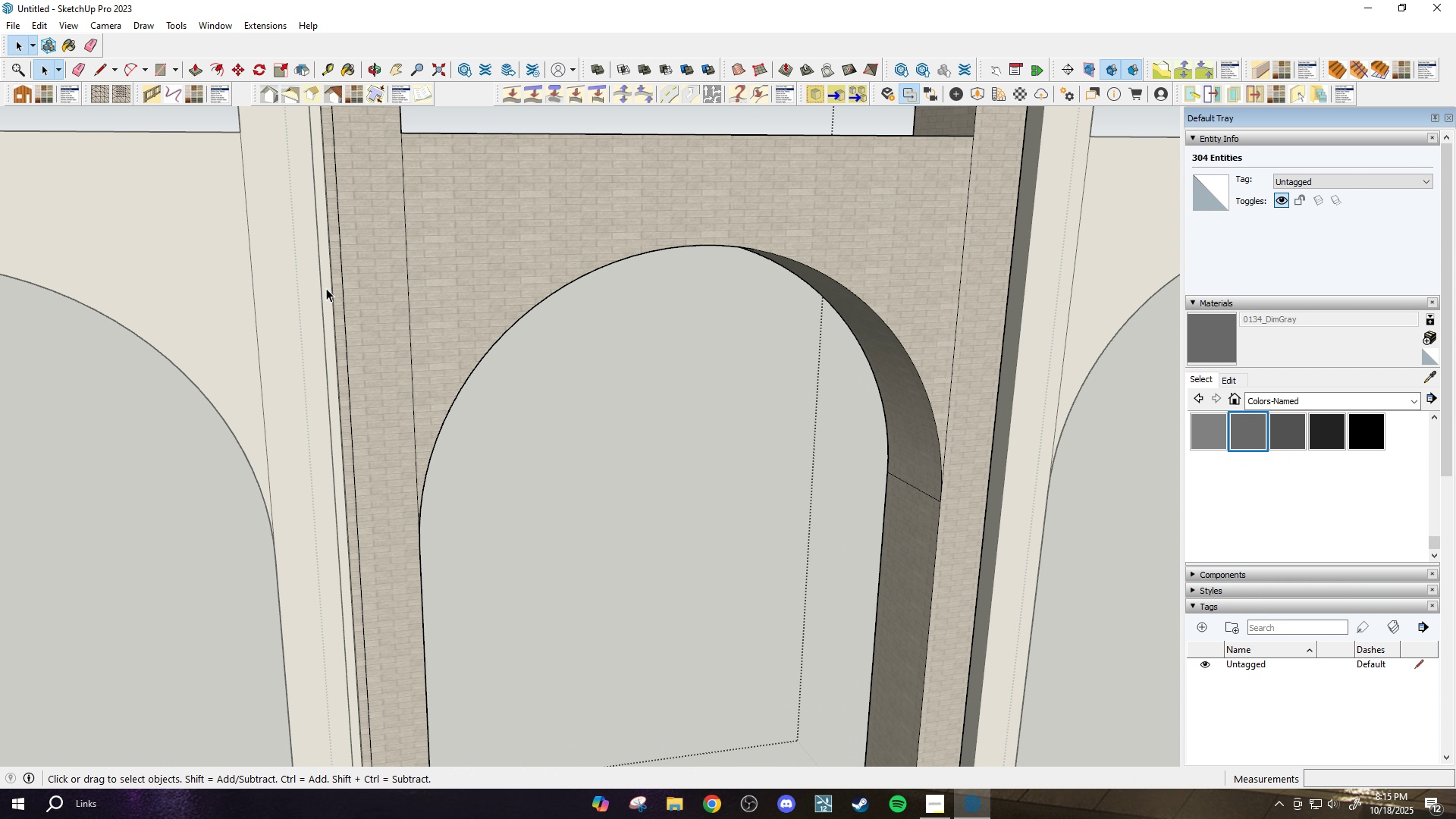 
scroll: coordinate [333, 299], scroll_direction: up, amount: 10.0
 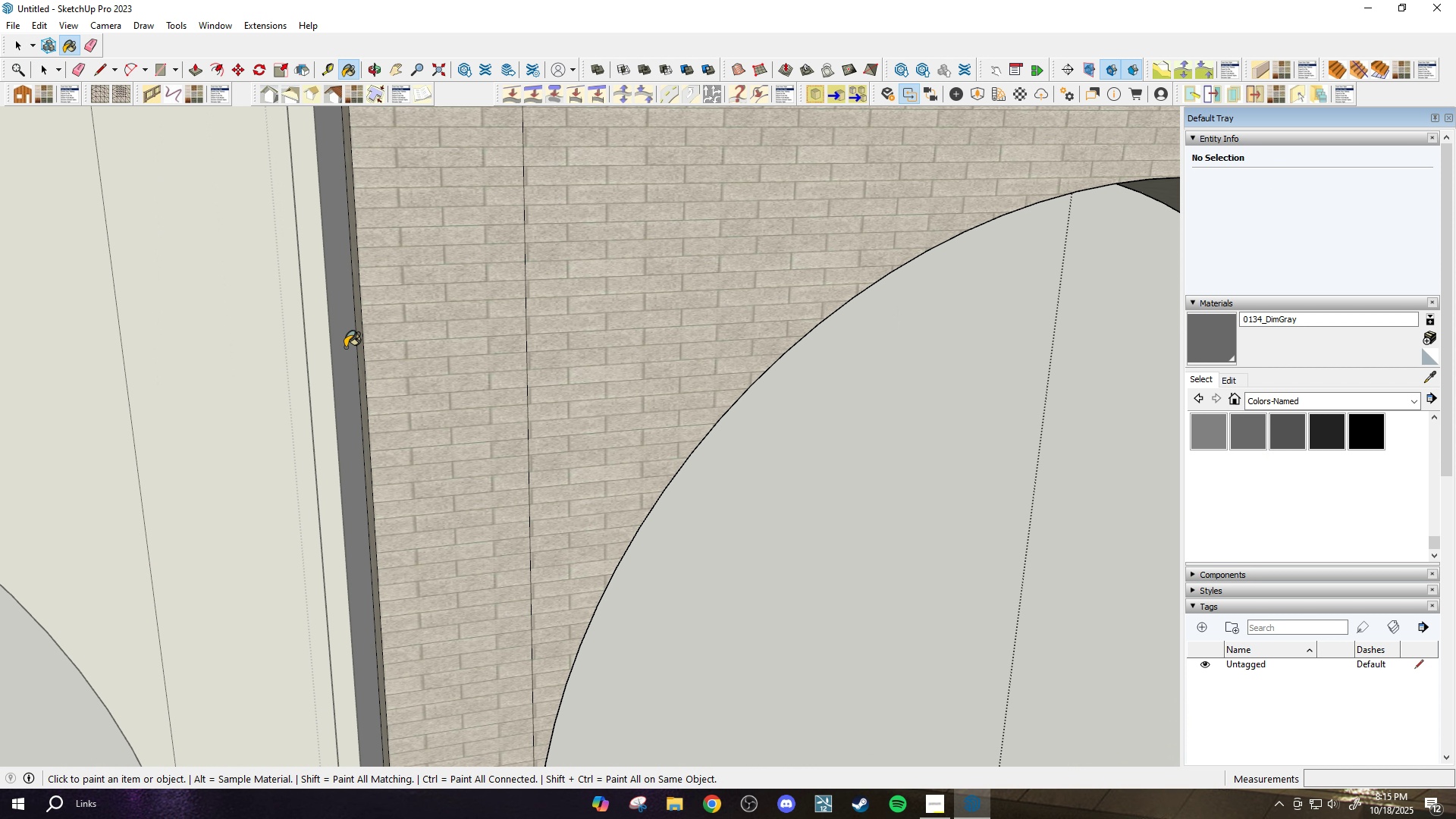 
key(B)
 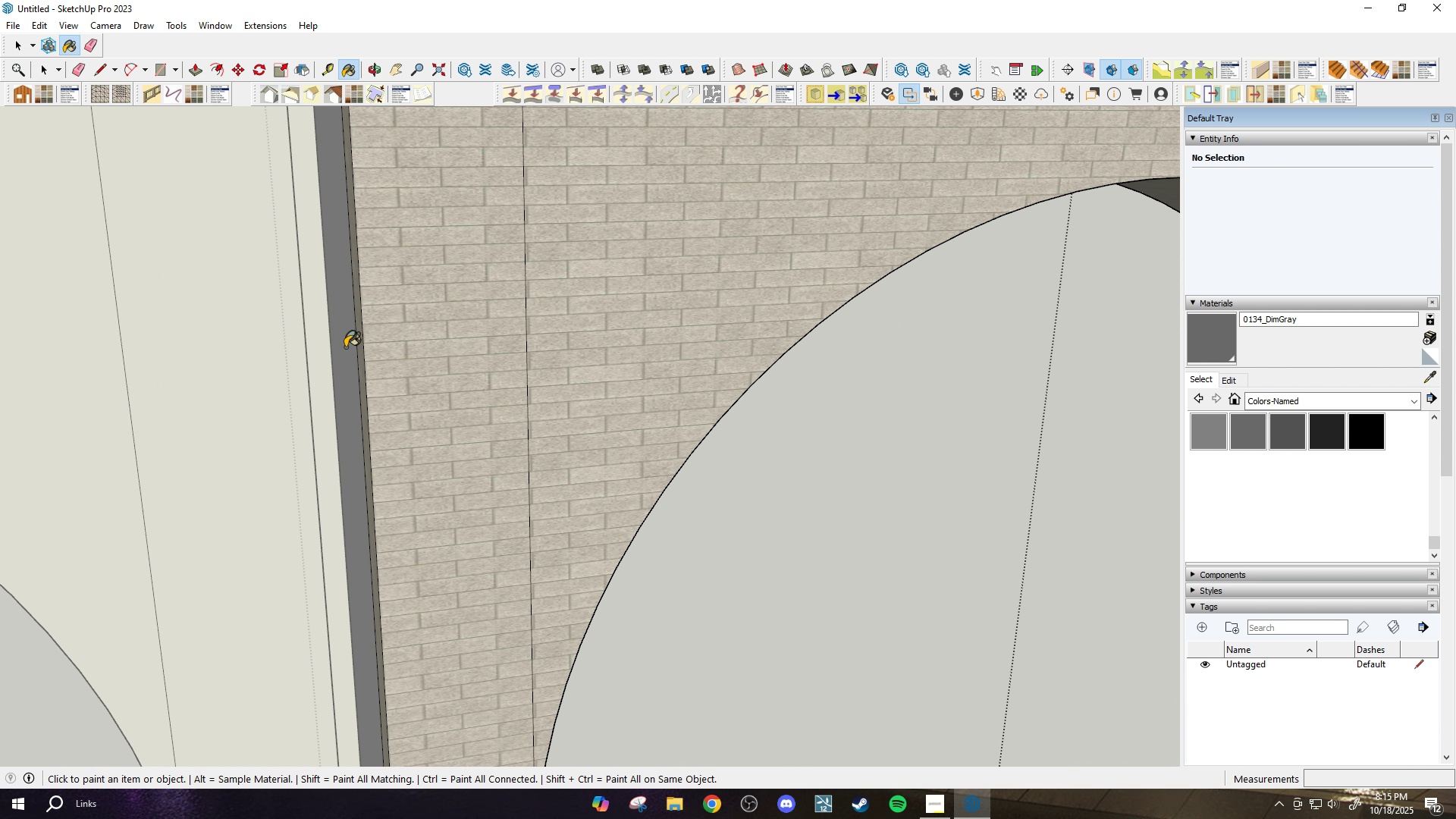 
scroll: coordinate [896, 310], scroll_direction: down, amount: 9.0
 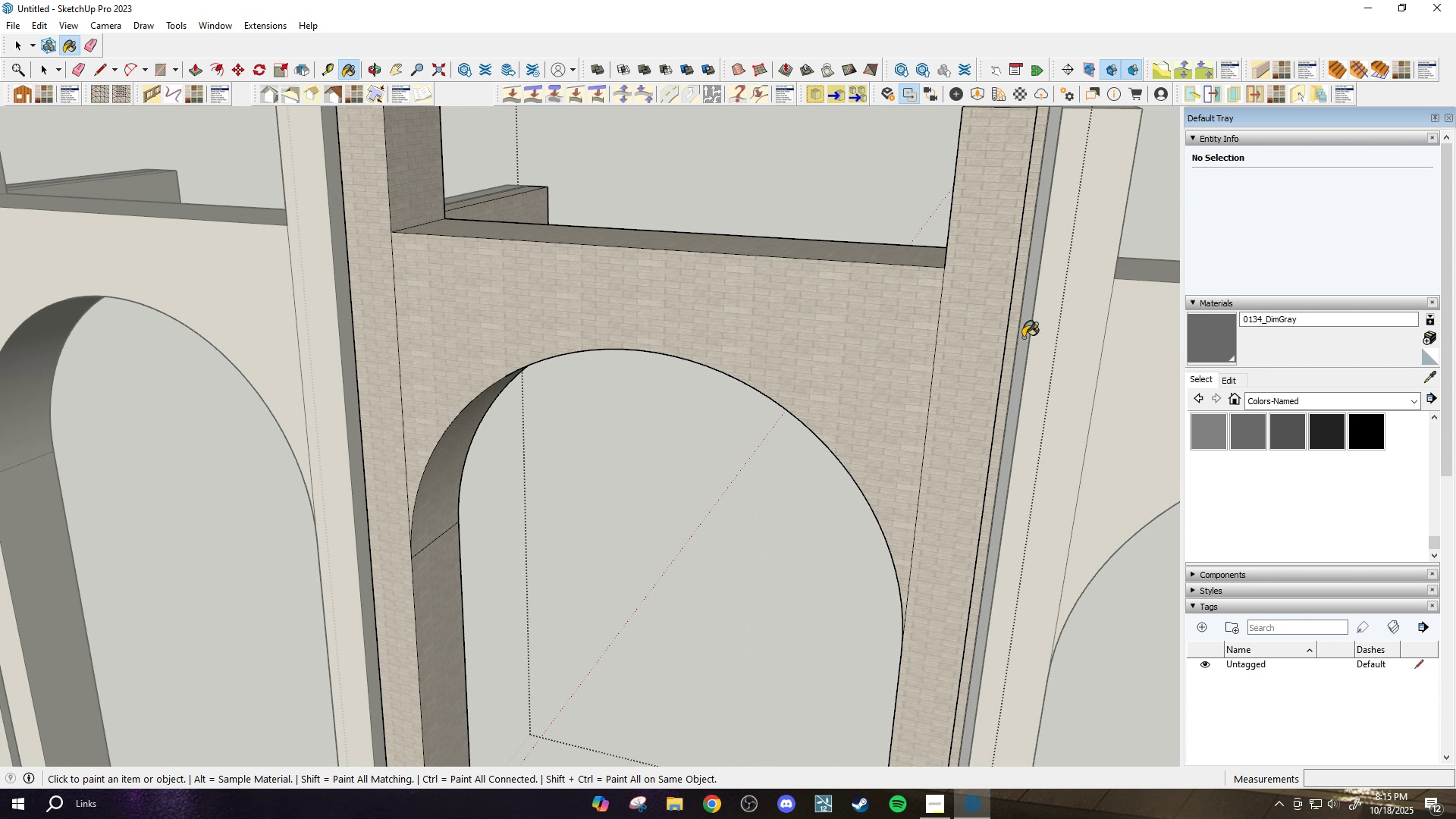 
scroll: coordinate [1025, 337], scroll_direction: up, amount: 4.0
 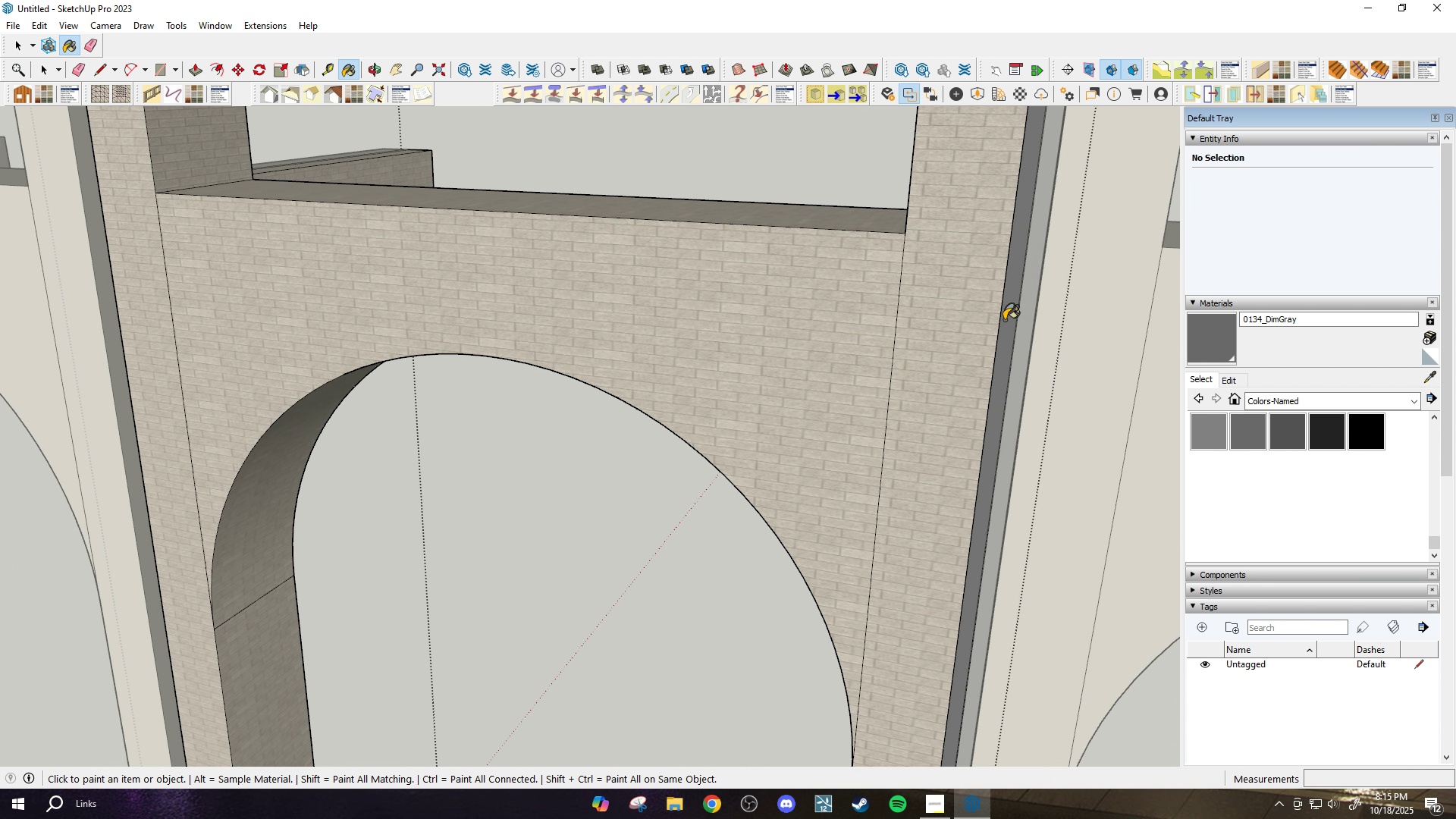 
scroll: coordinate [844, 353], scroll_direction: down, amount: 9.0
 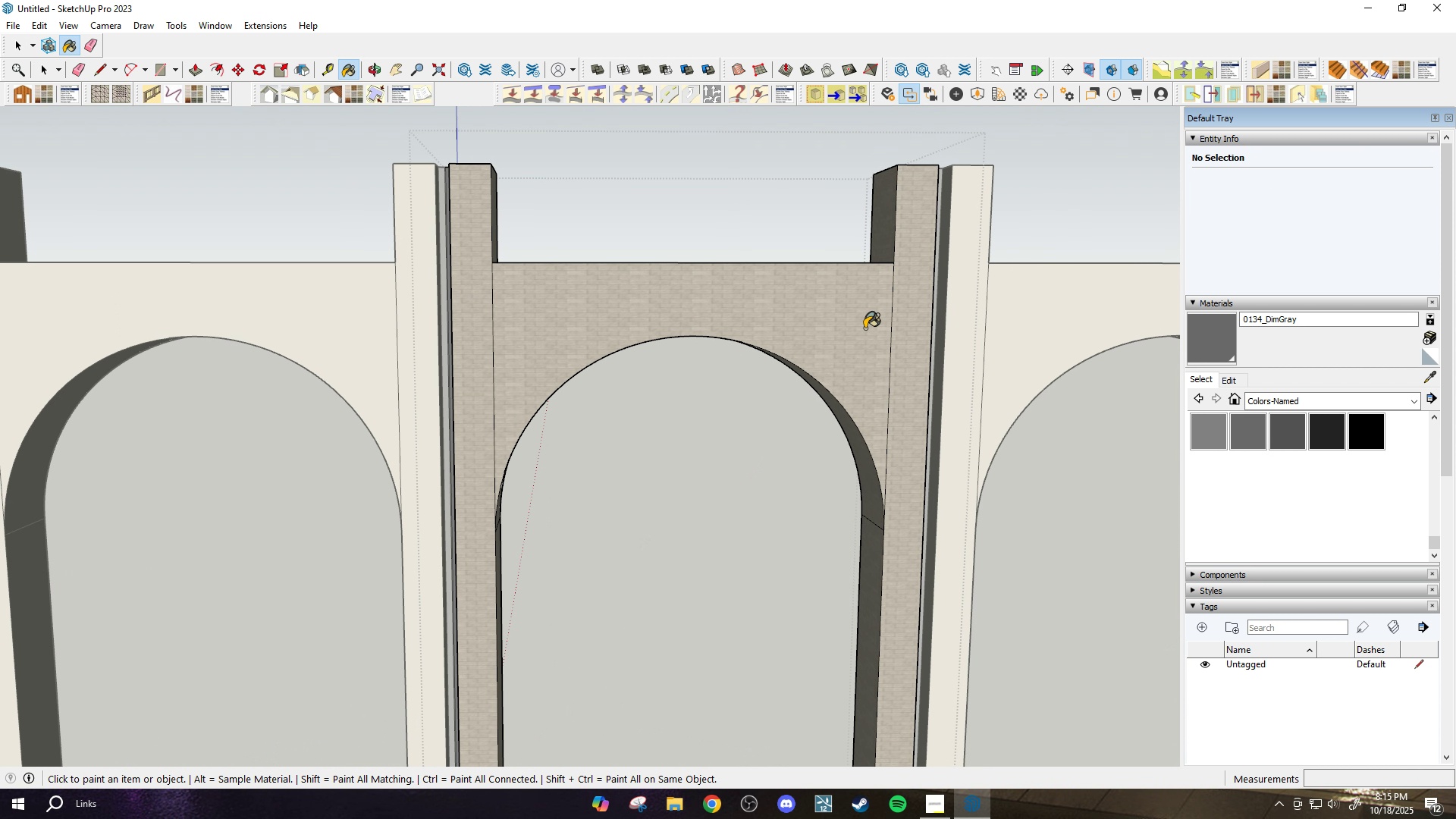 
key(Space)
 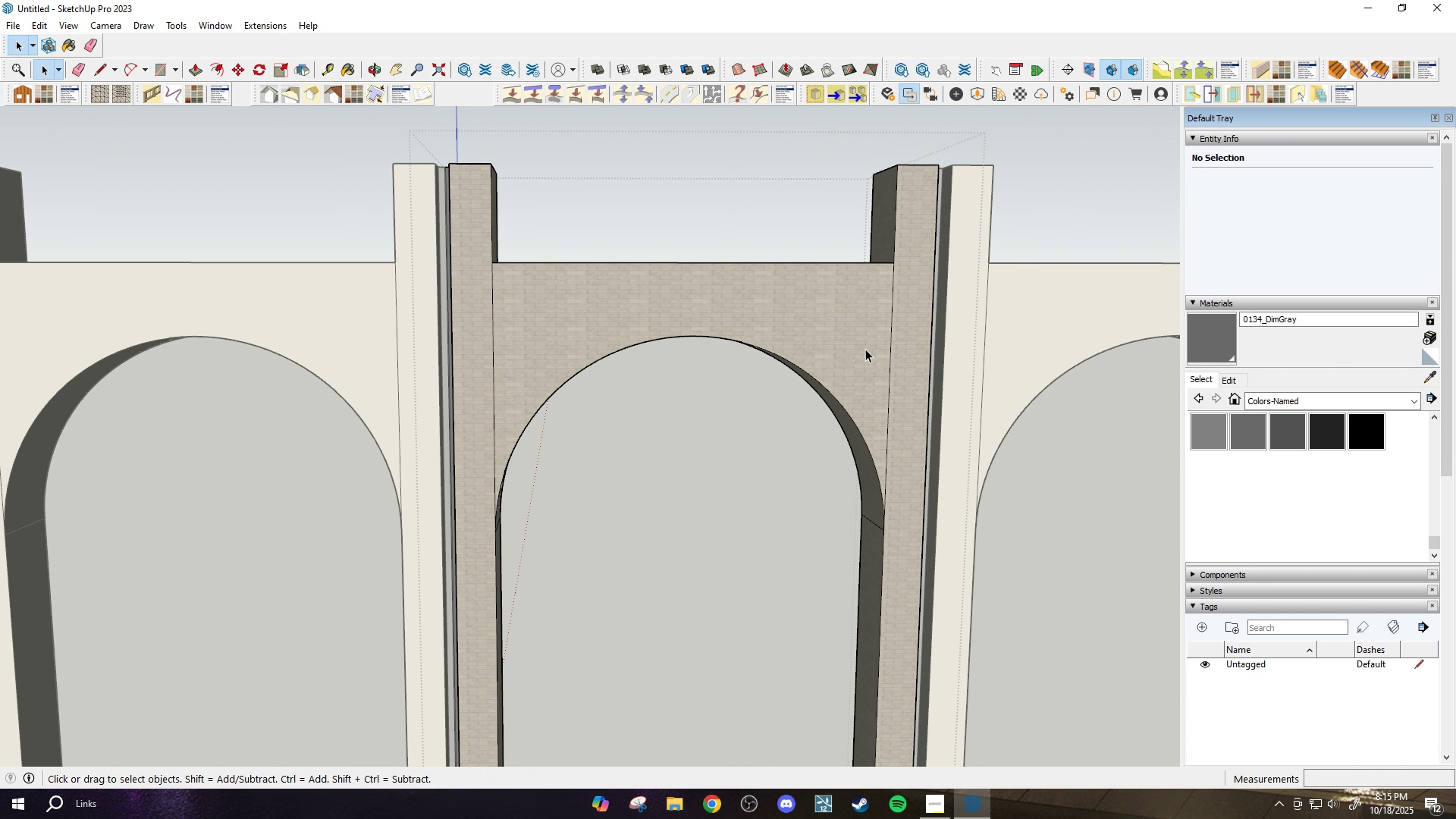 
key(Escape)
 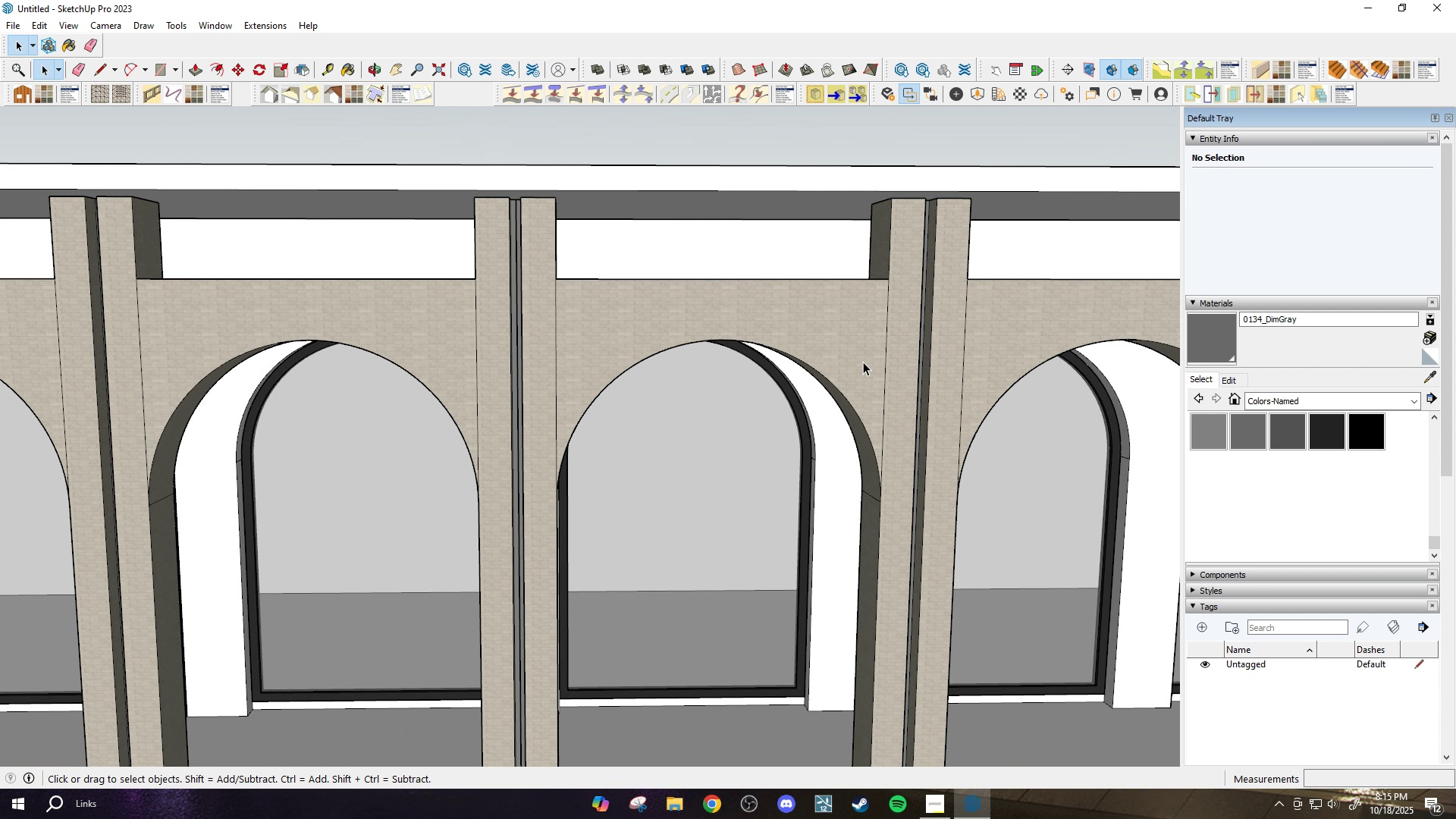 
scroll: coordinate [822, 383], scroll_direction: down, amount: 7.0
 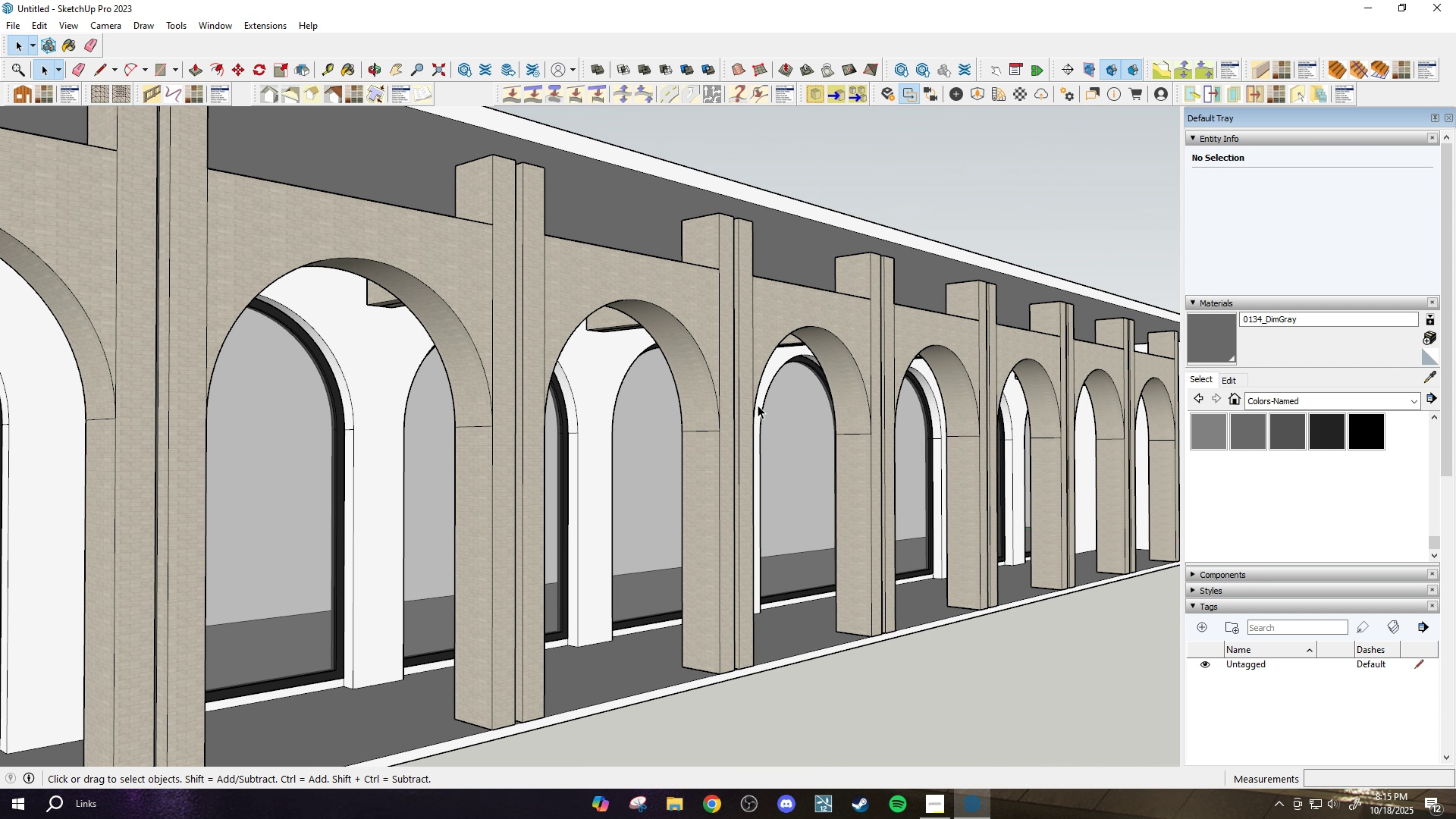 
key(H)
 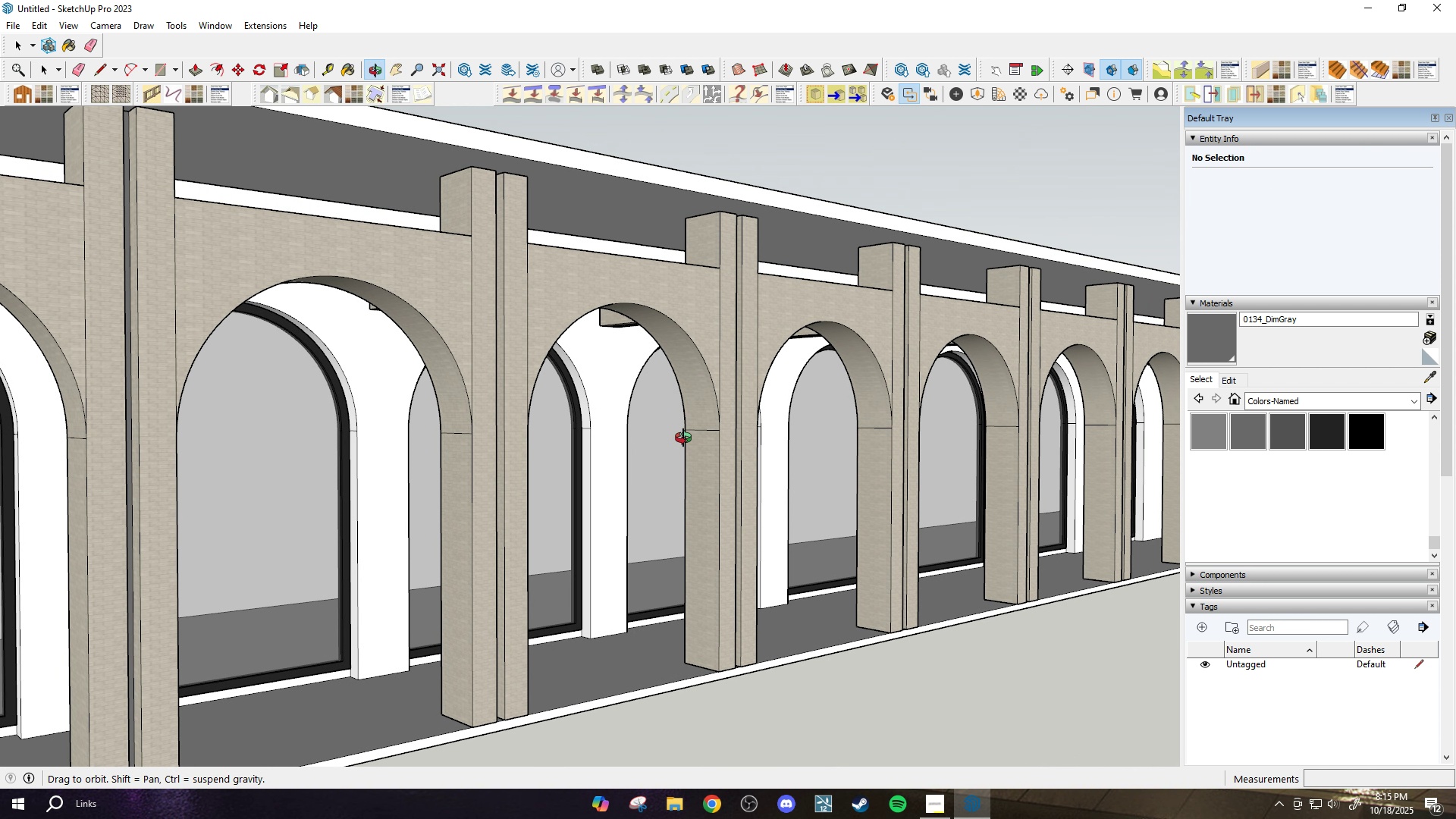 
scroll: coordinate [684, 439], scroll_direction: down, amount: 1.0
 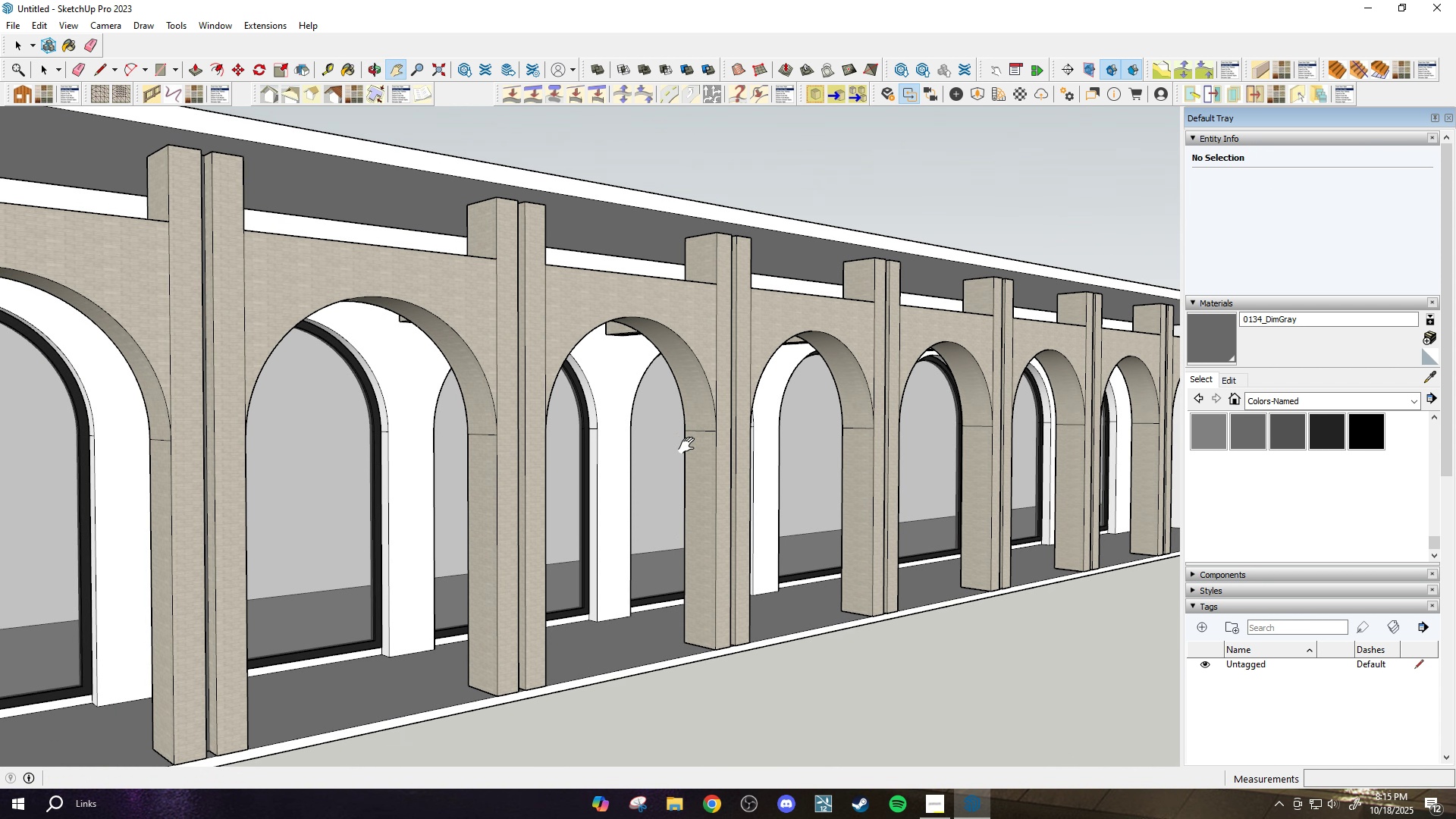 
left_click_drag(start_coordinate=[687, 445], to_coordinate=[651, 504])
 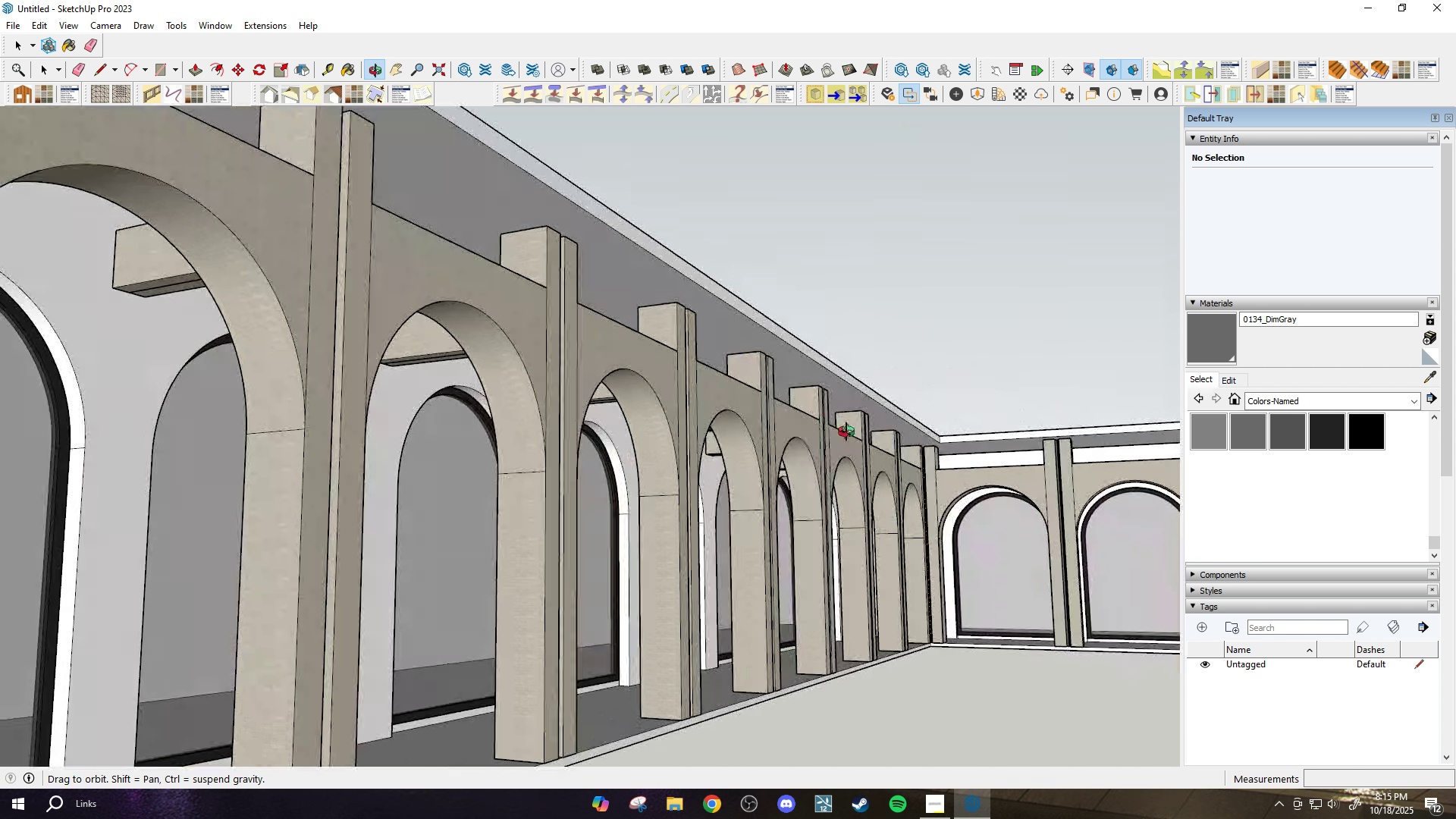 
key(Space)
 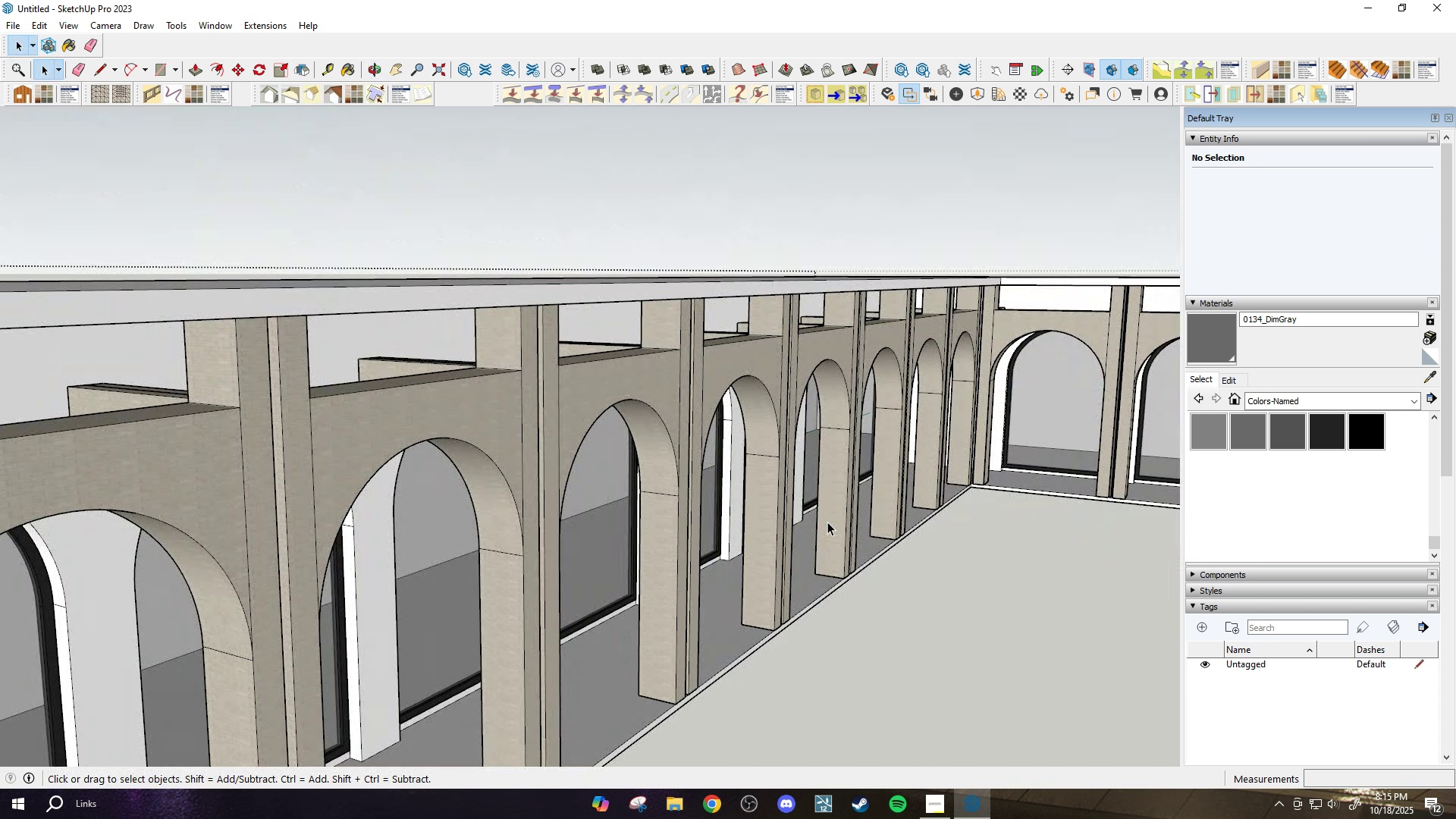 
key(Escape)
 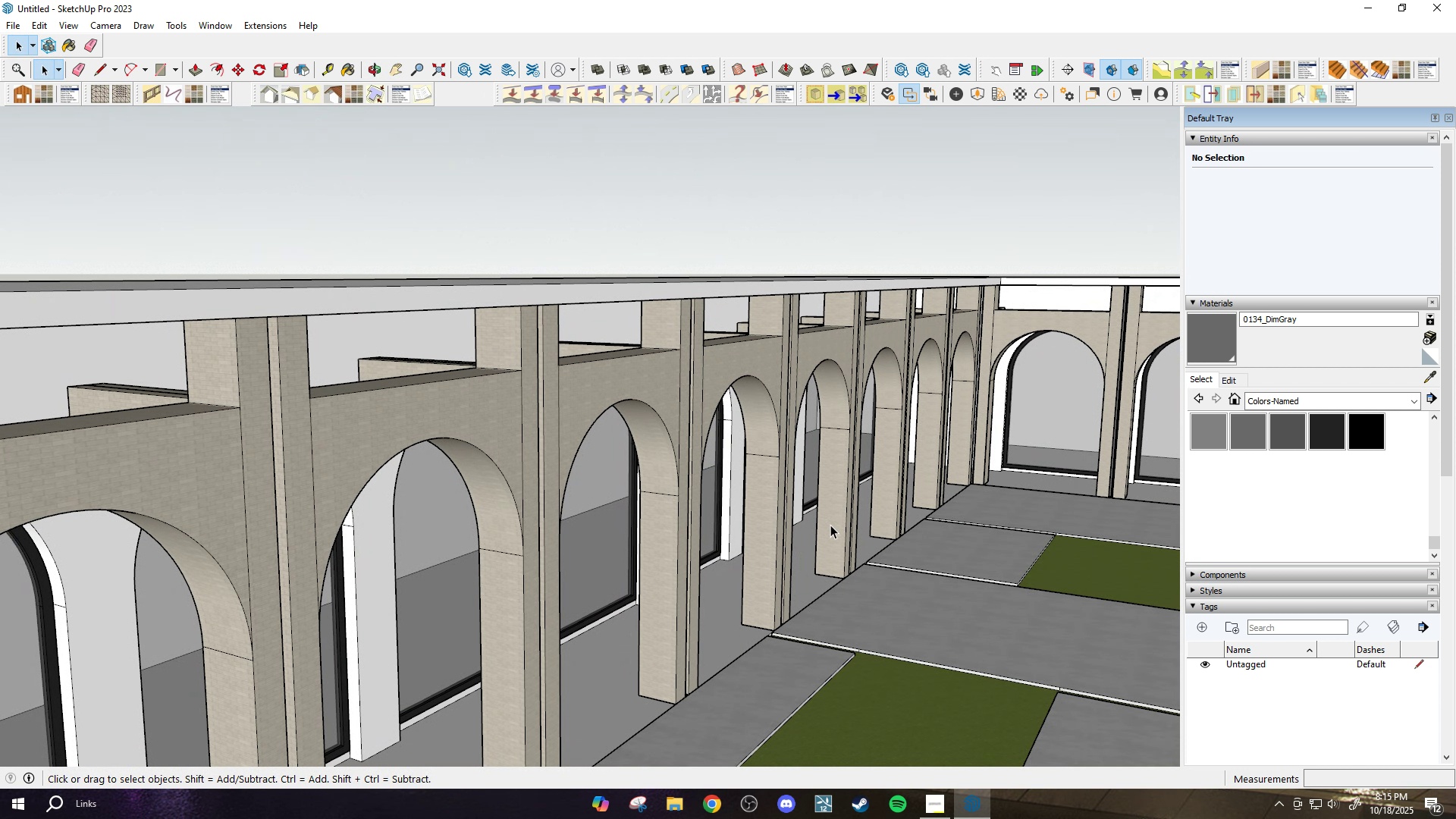 
key(Escape)
 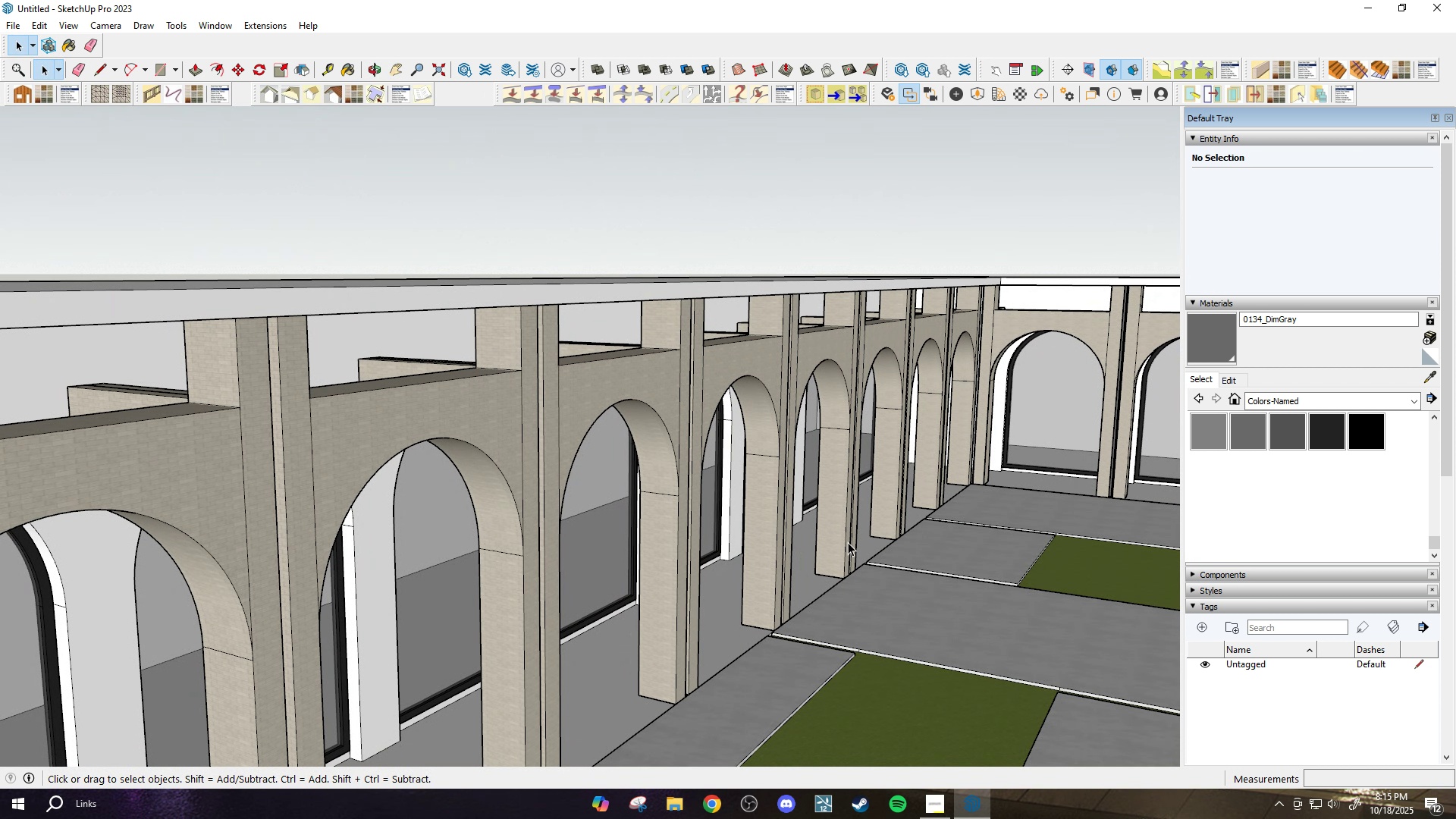 
key(Escape)
 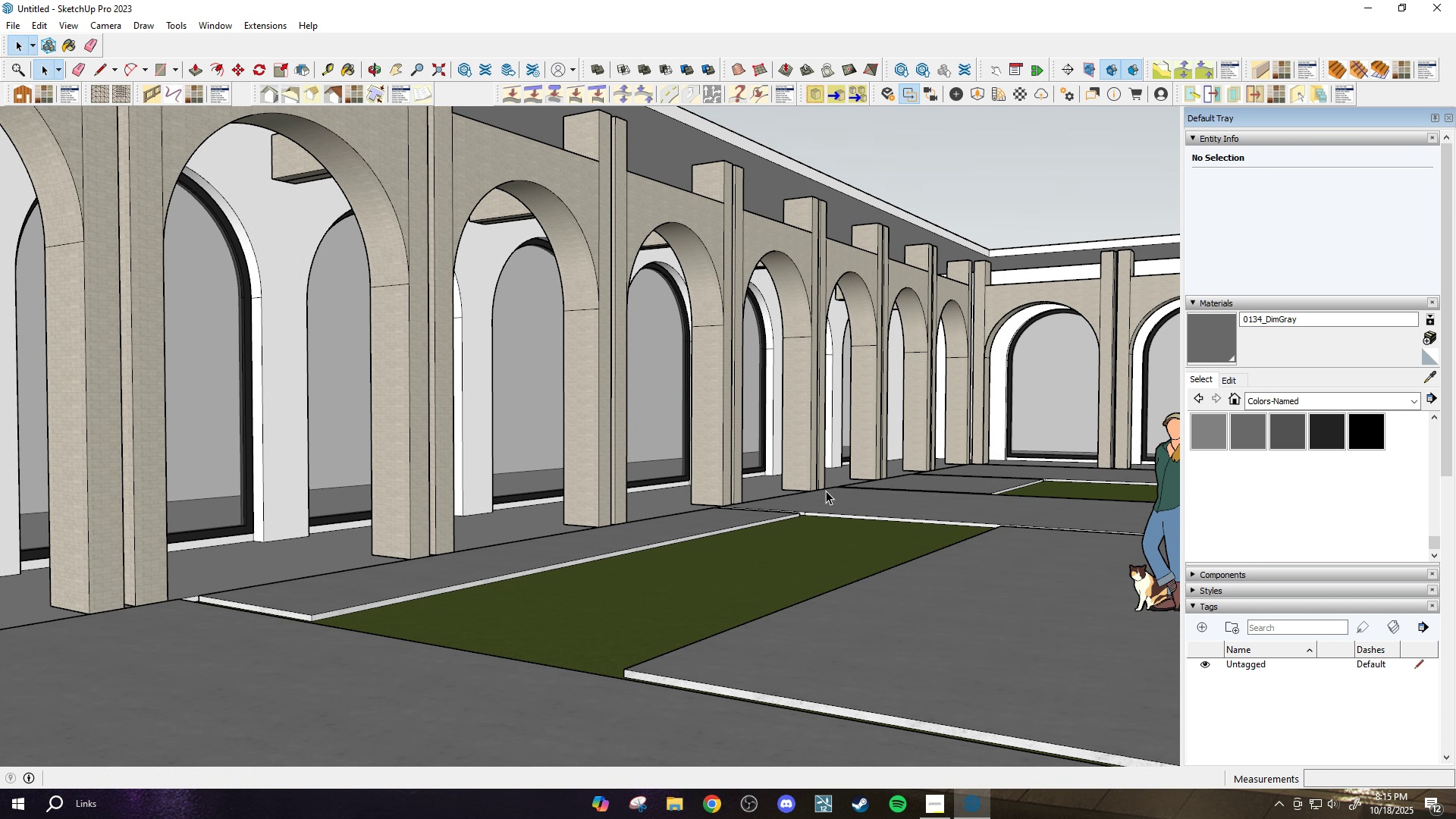 
key(H)
 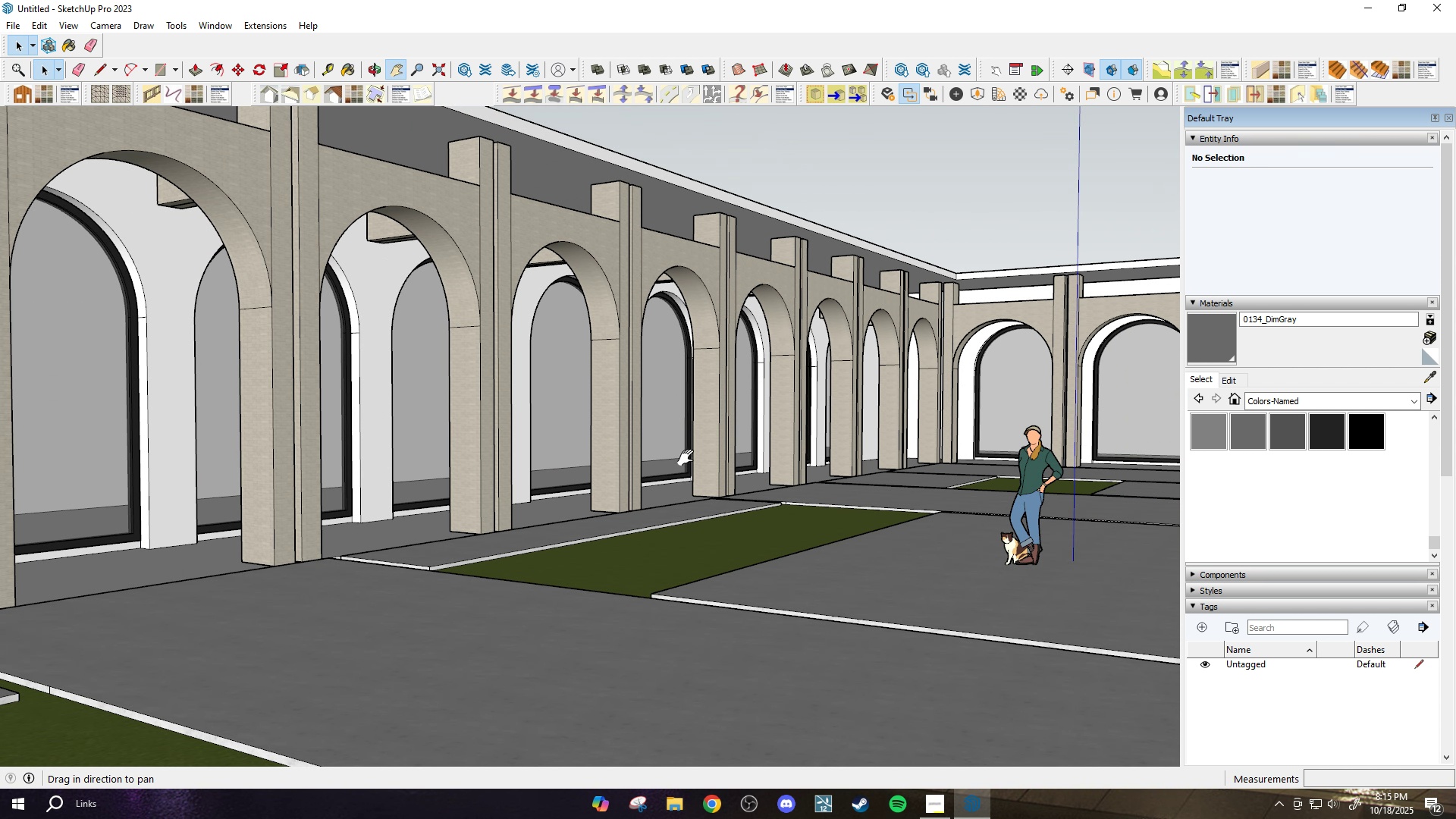 
scroll: coordinate [692, 456], scroll_direction: down, amount: 2.0
 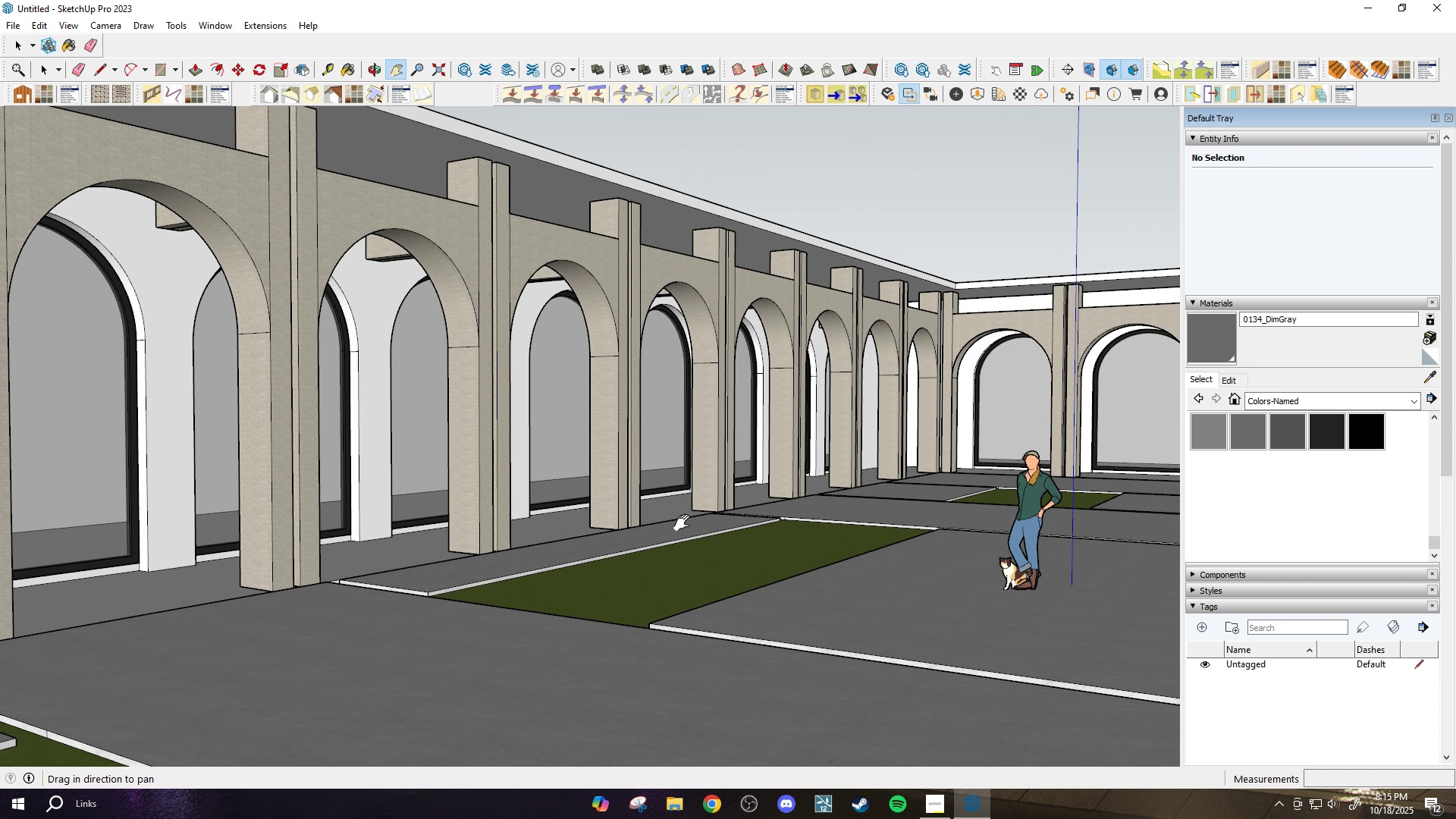 
left_click_drag(start_coordinate=[682, 460], to_coordinate=[676, 559])
 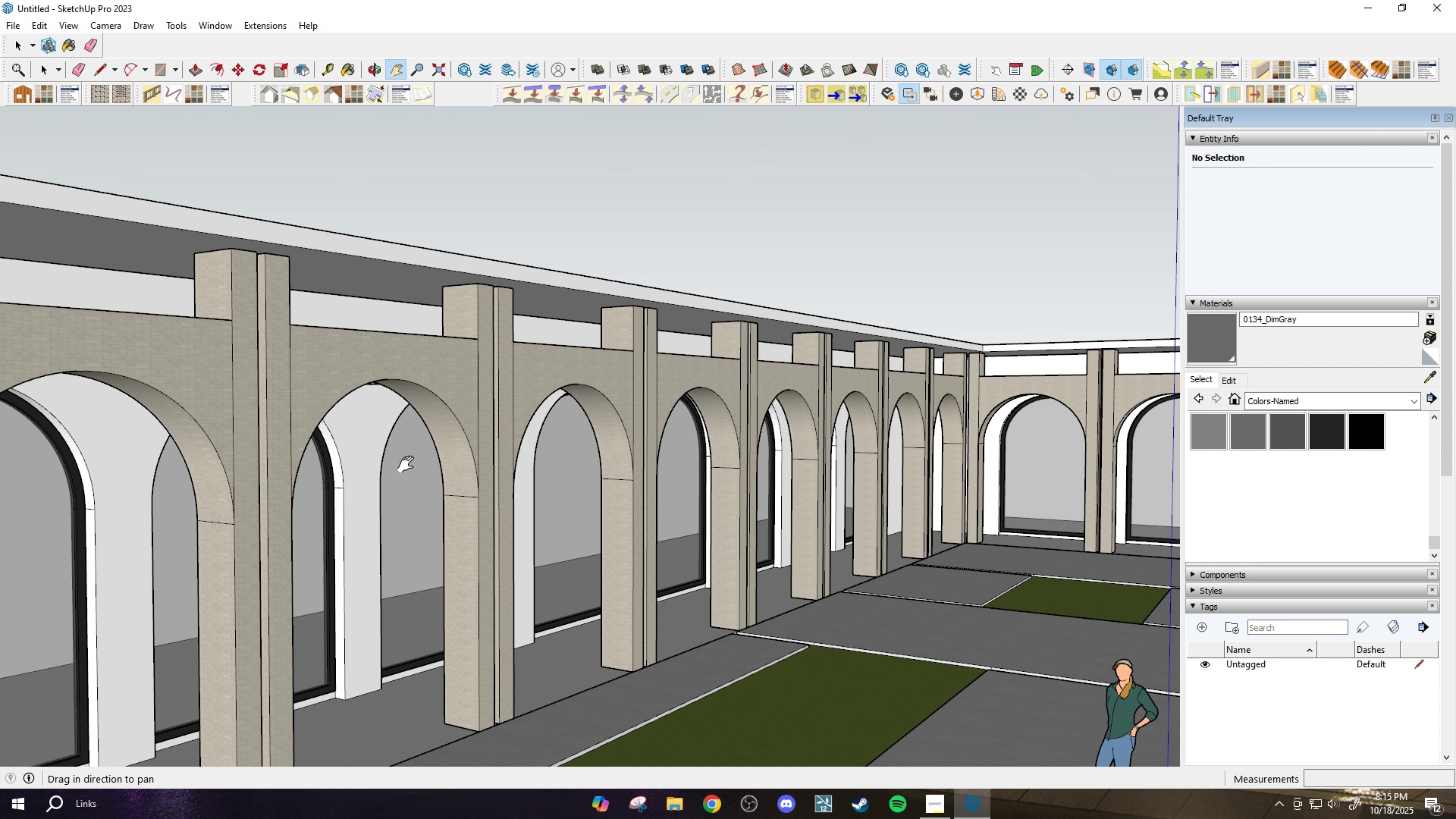 
scroll: coordinate [406, 465], scroll_direction: up, amount: 1.0
 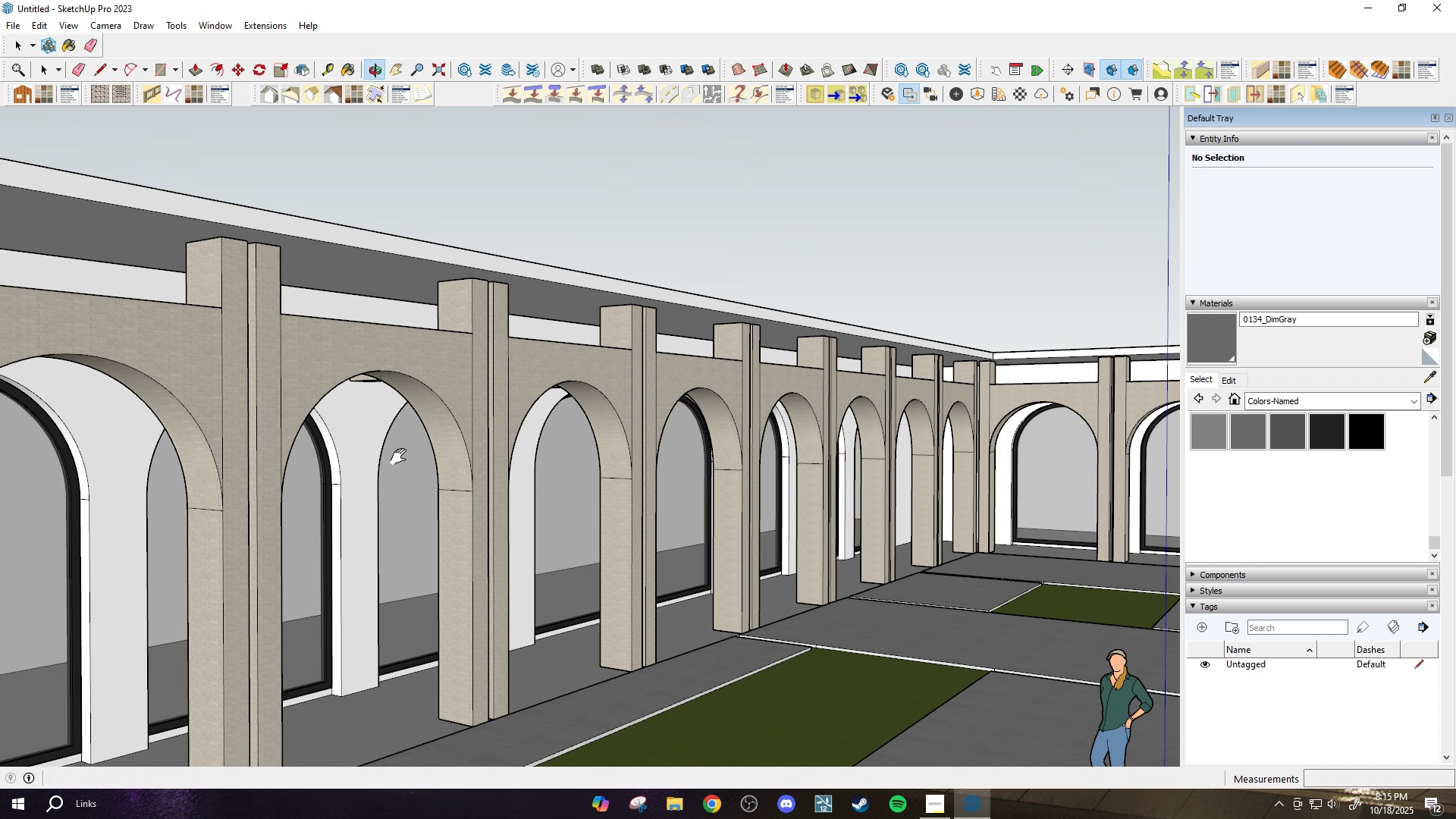 
key(Space)
 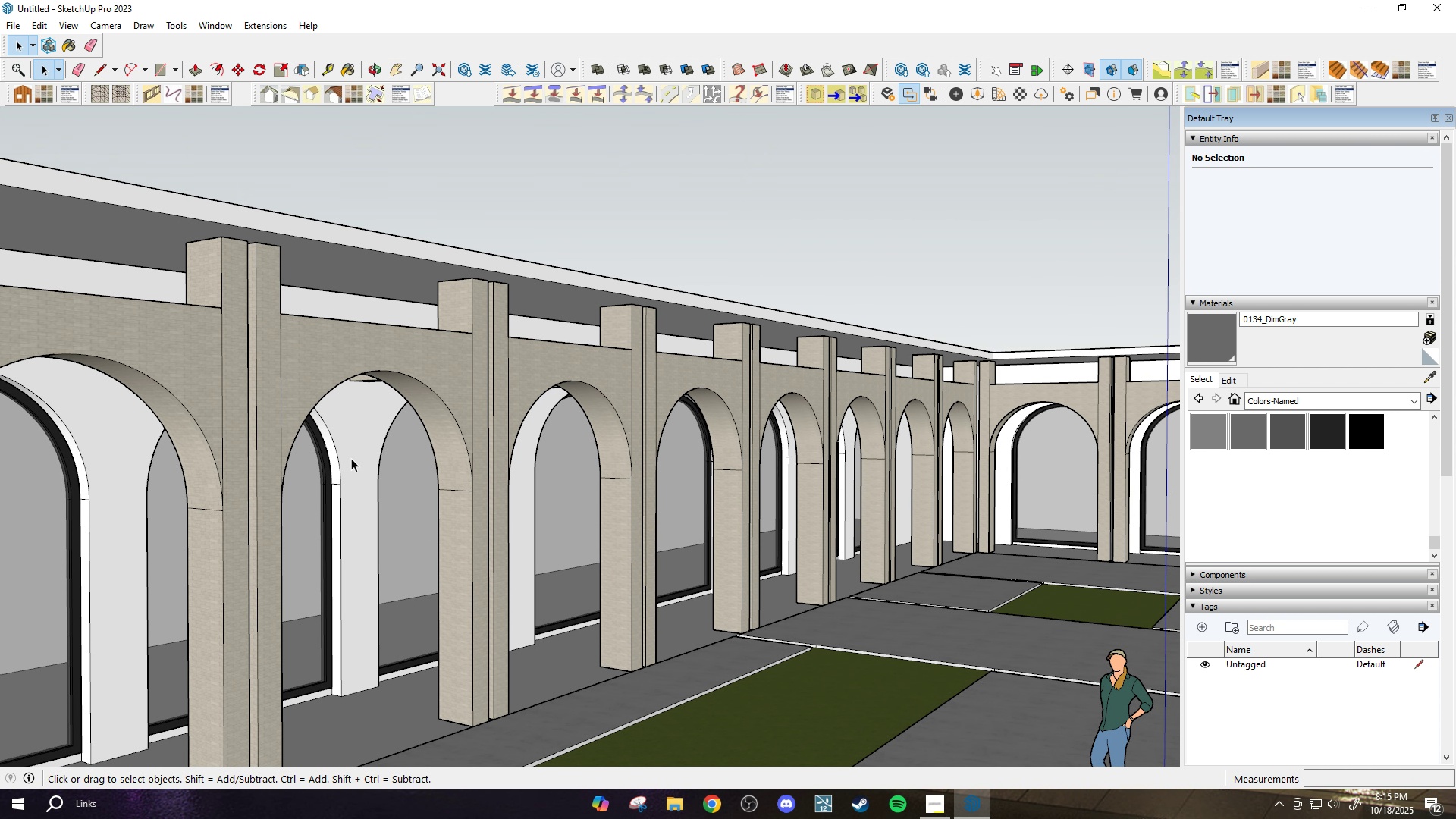 
left_click([351, 458])
 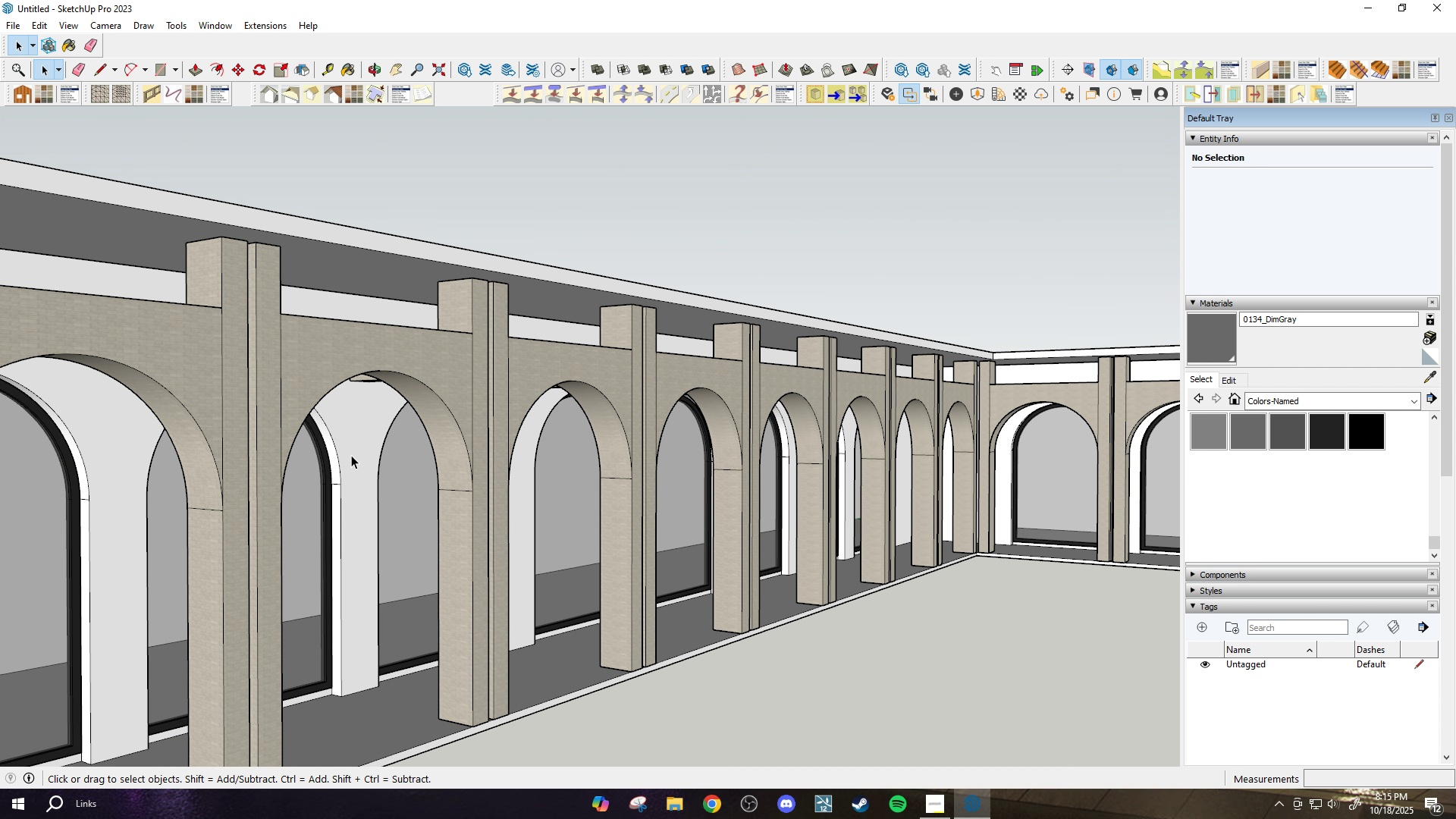 
triple_click([351, 455])
 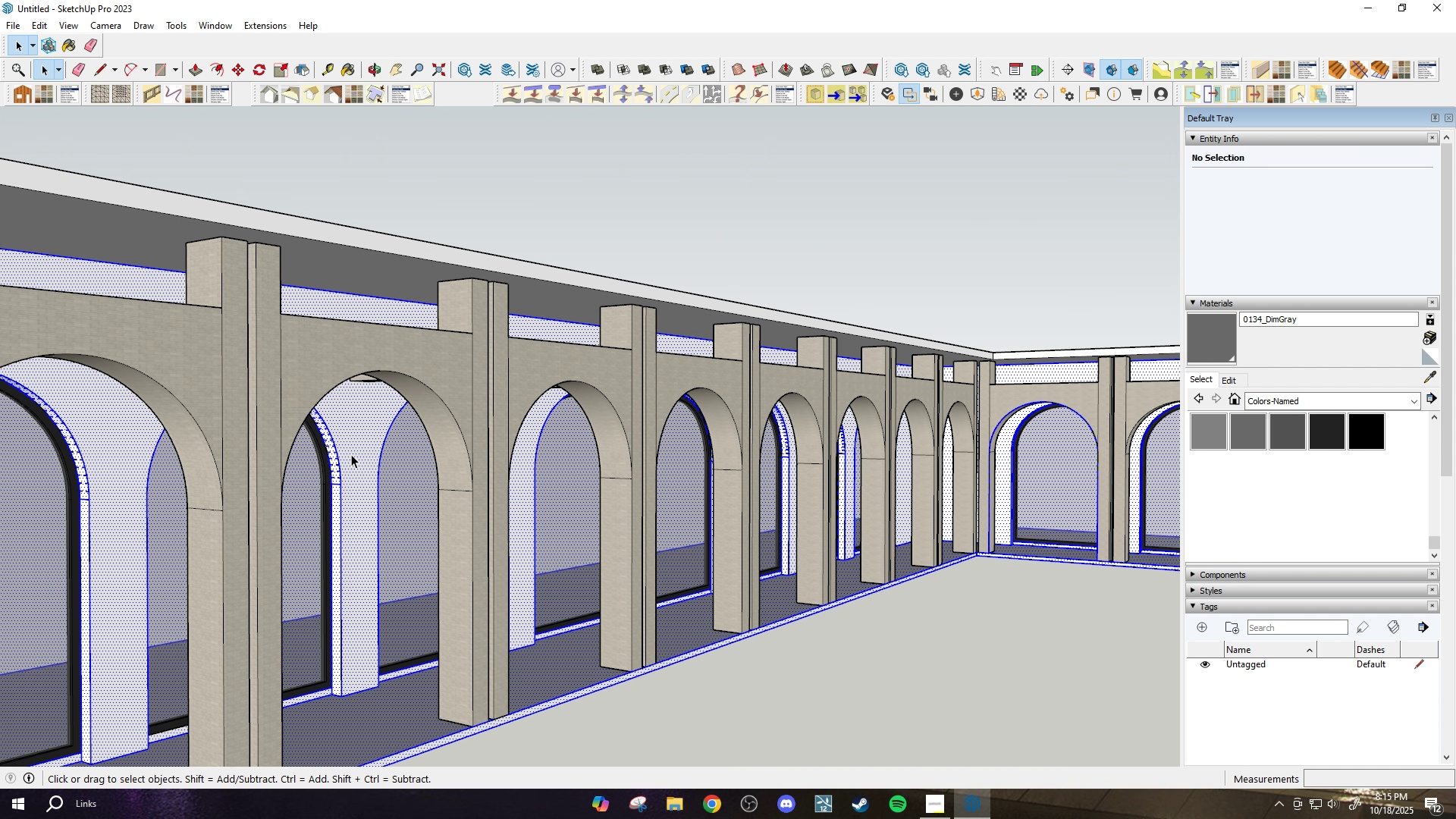 
triple_click([351, 454])
 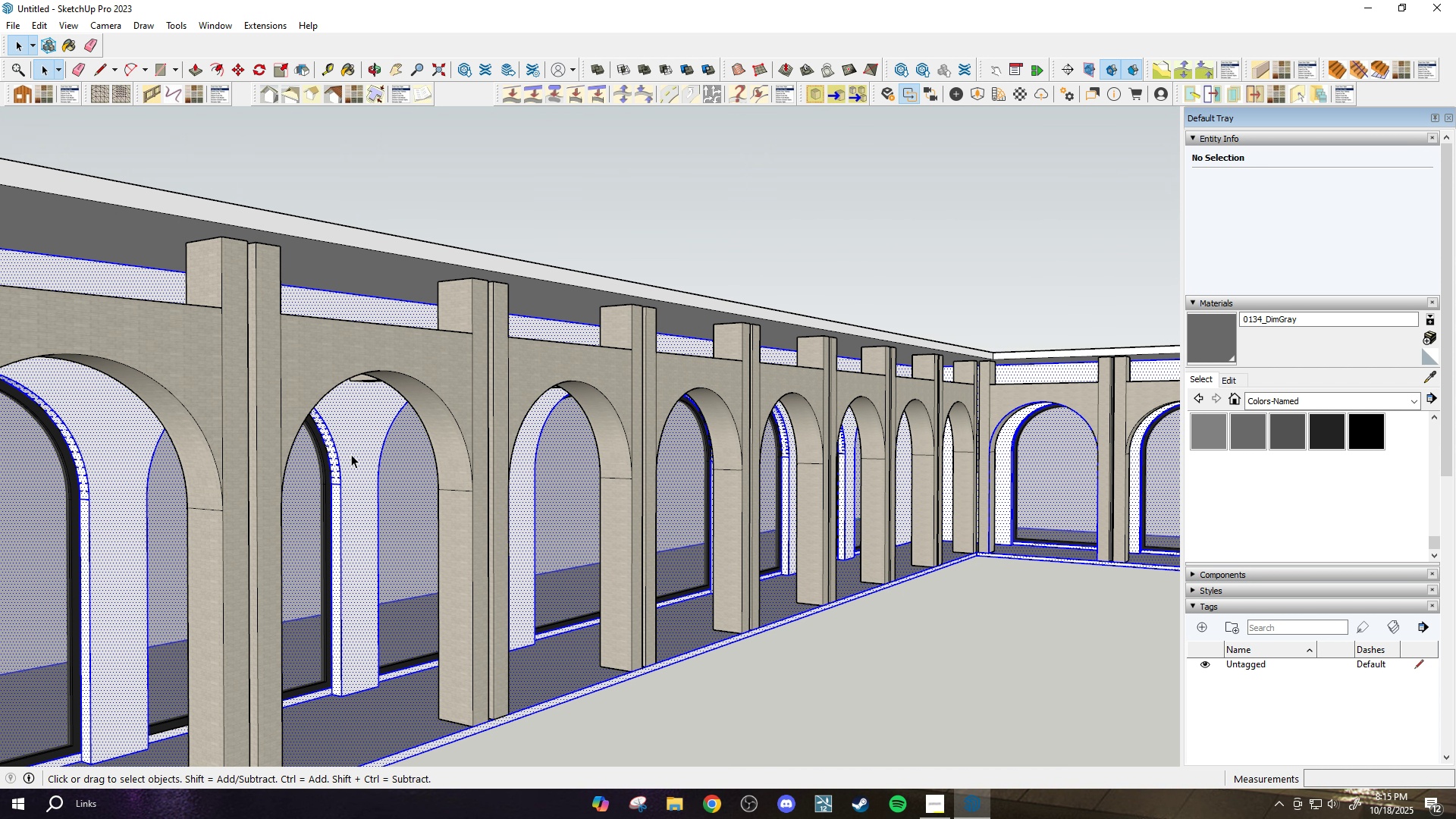 
triple_click([351, 454])
 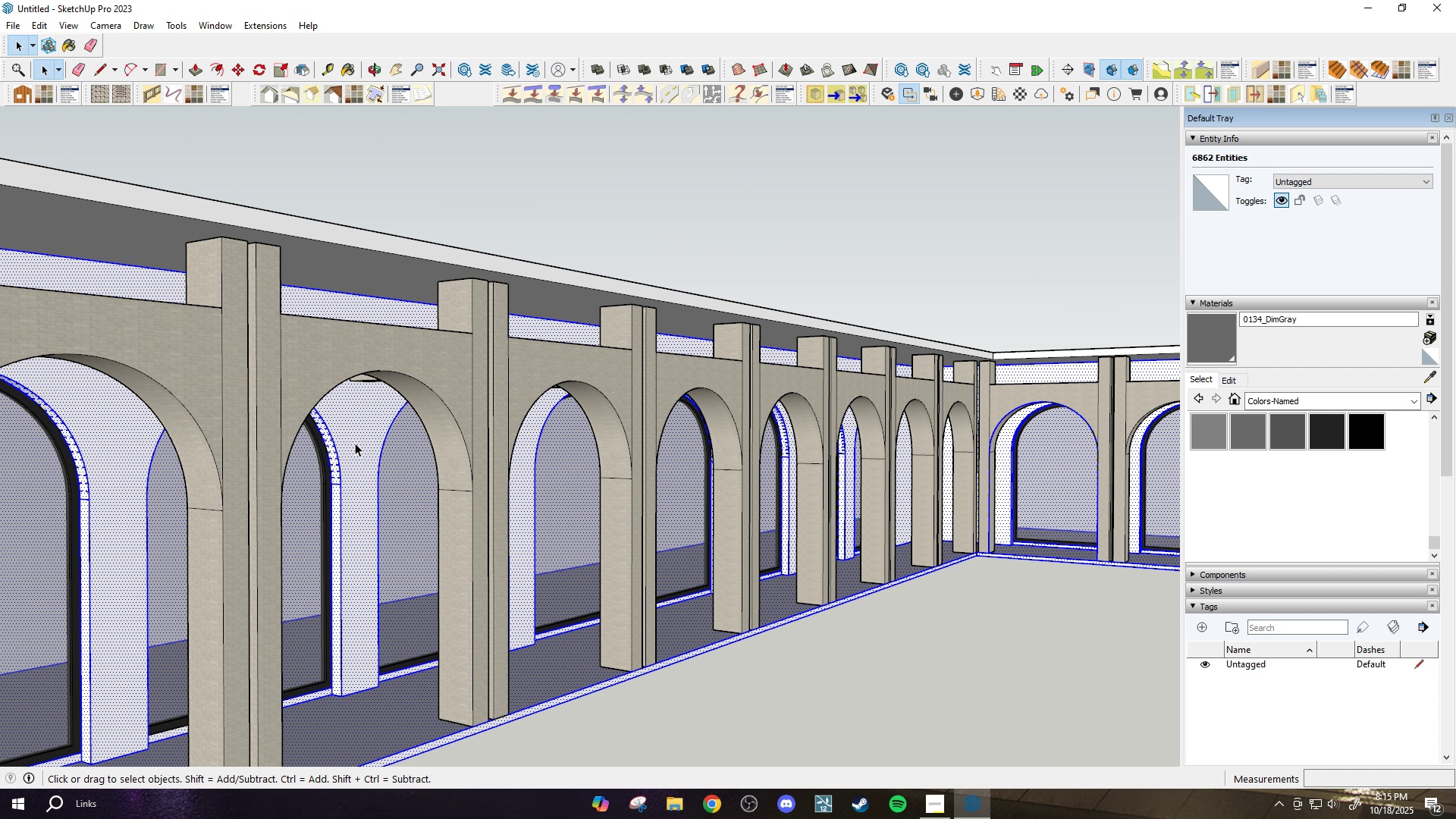 
left_click([355, 443])
 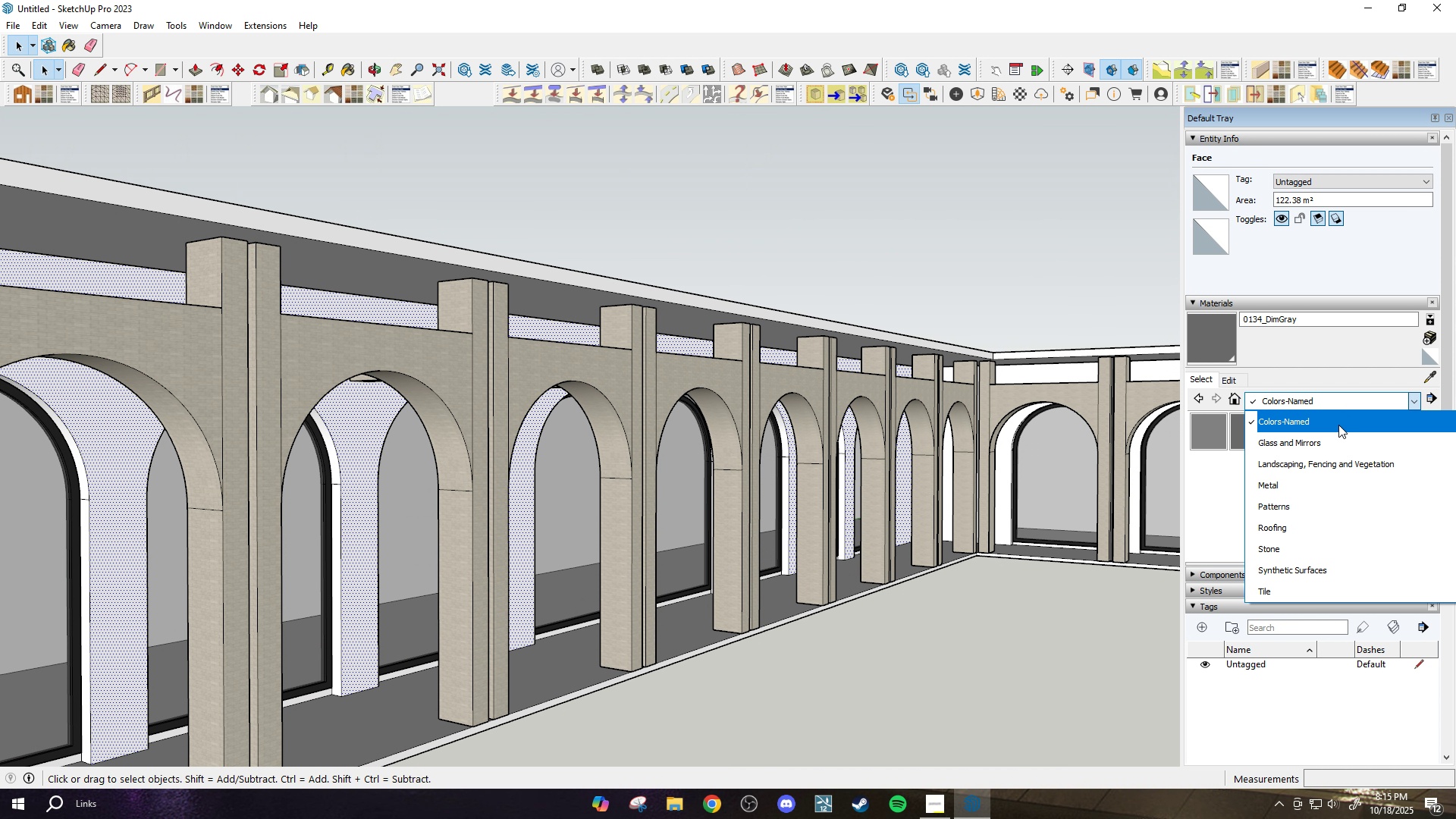 
scroll: coordinate [1308, 537], scroll_direction: down, amount: 4.0
 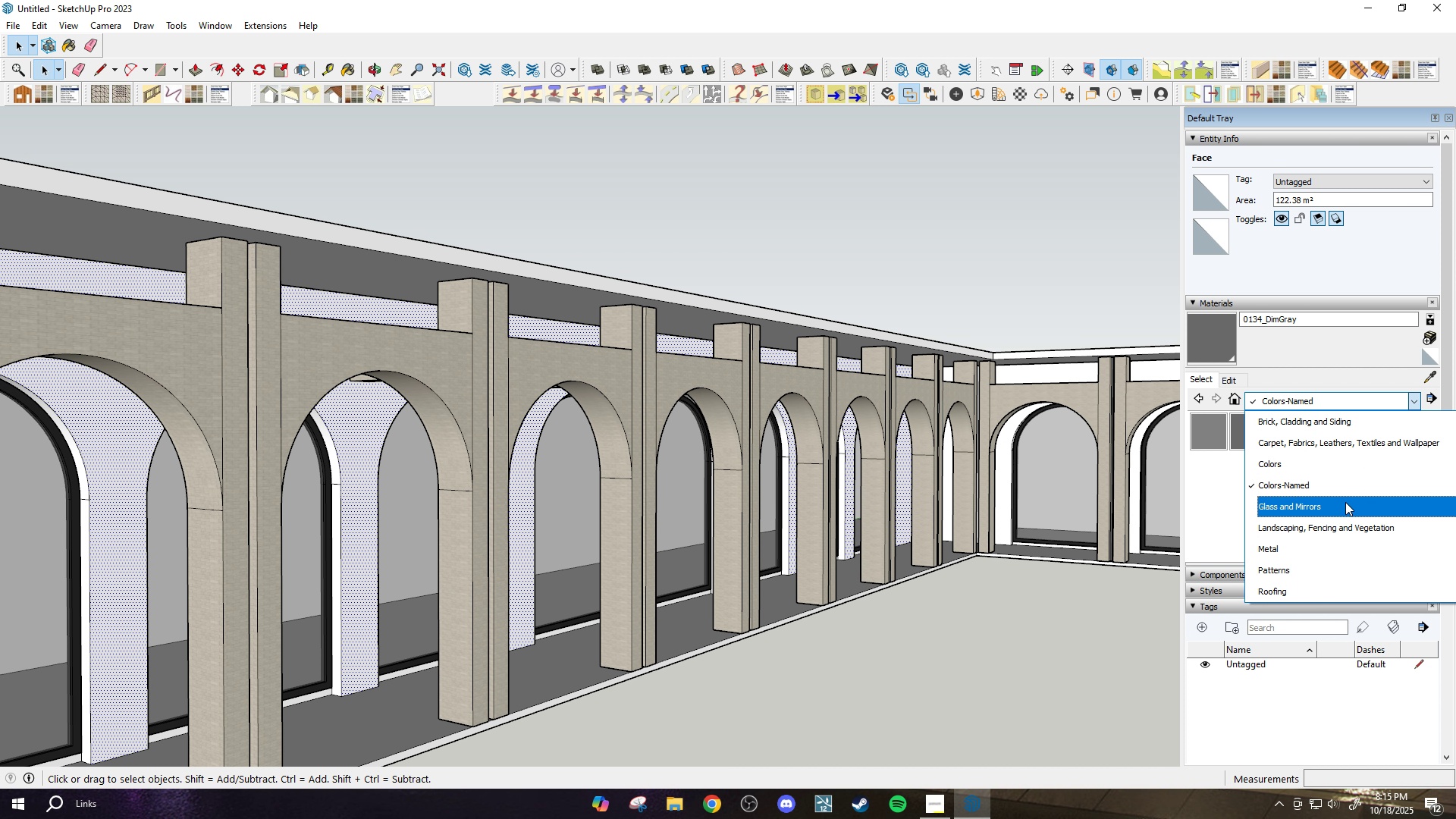 
scroll: coordinate [1357, 454], scroll_direction: up, amount: 2.0
 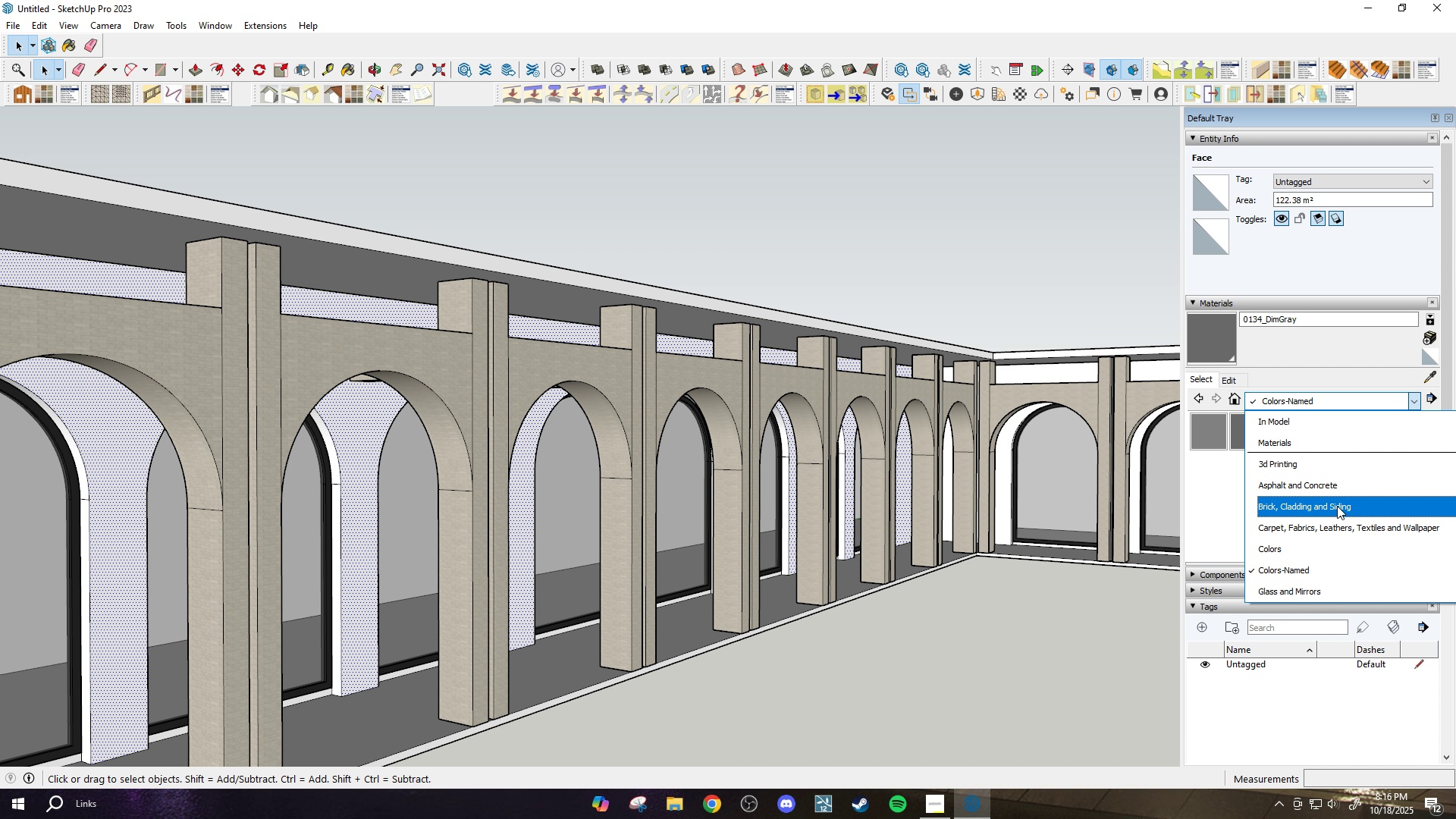 
left_click([1337, 506])
 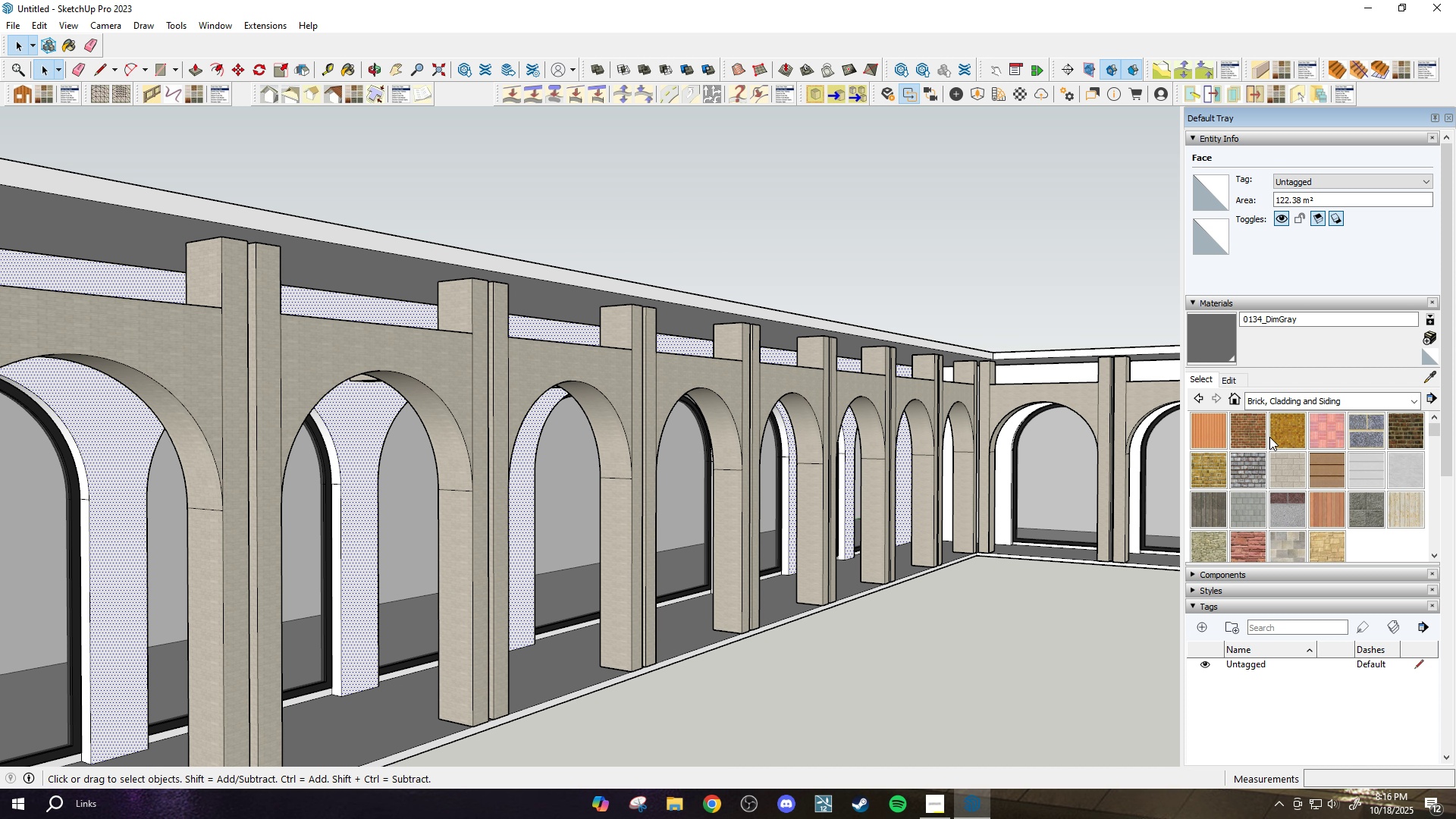 
left_click([1258, 431])
 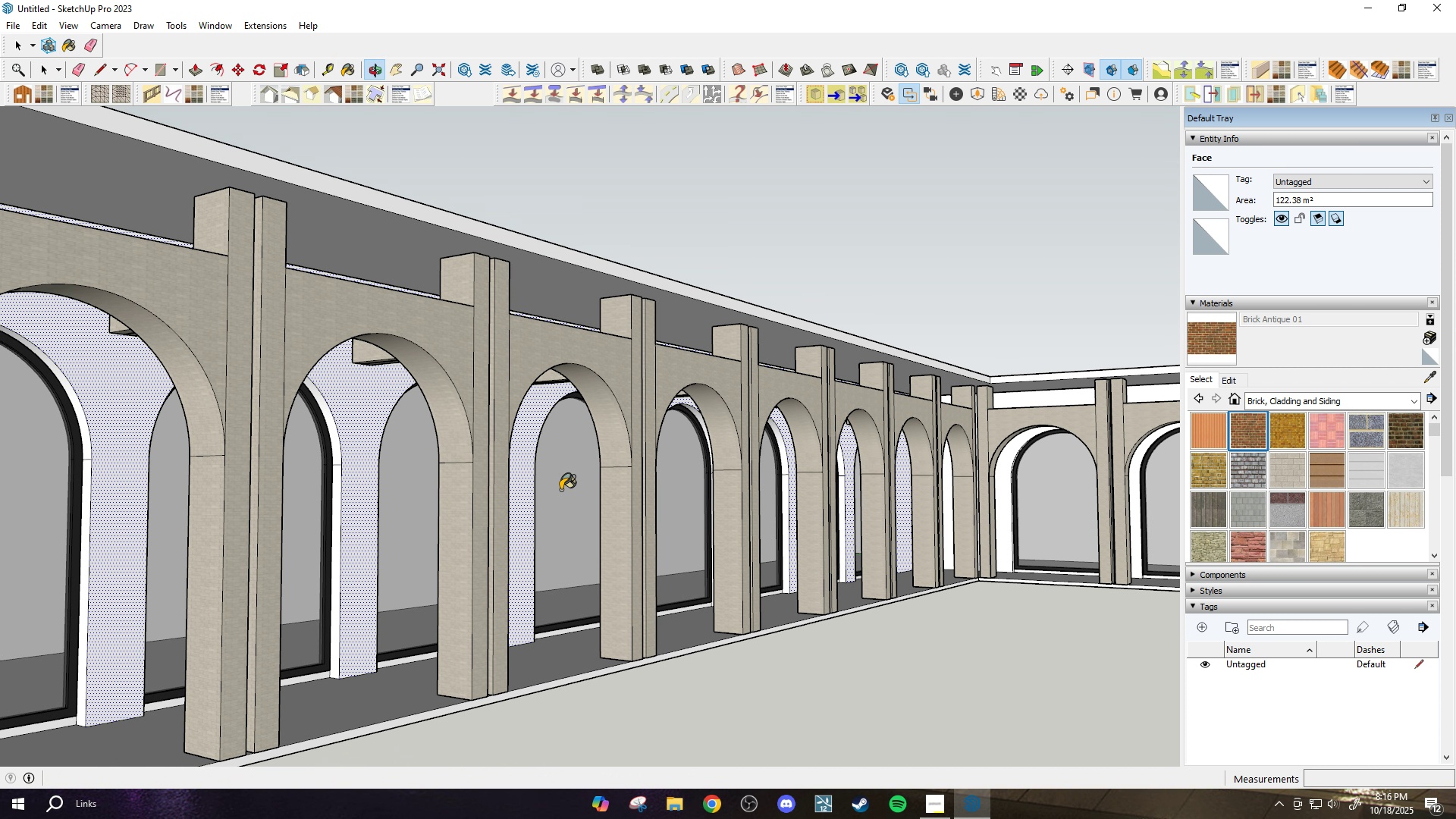 
key(Space)
 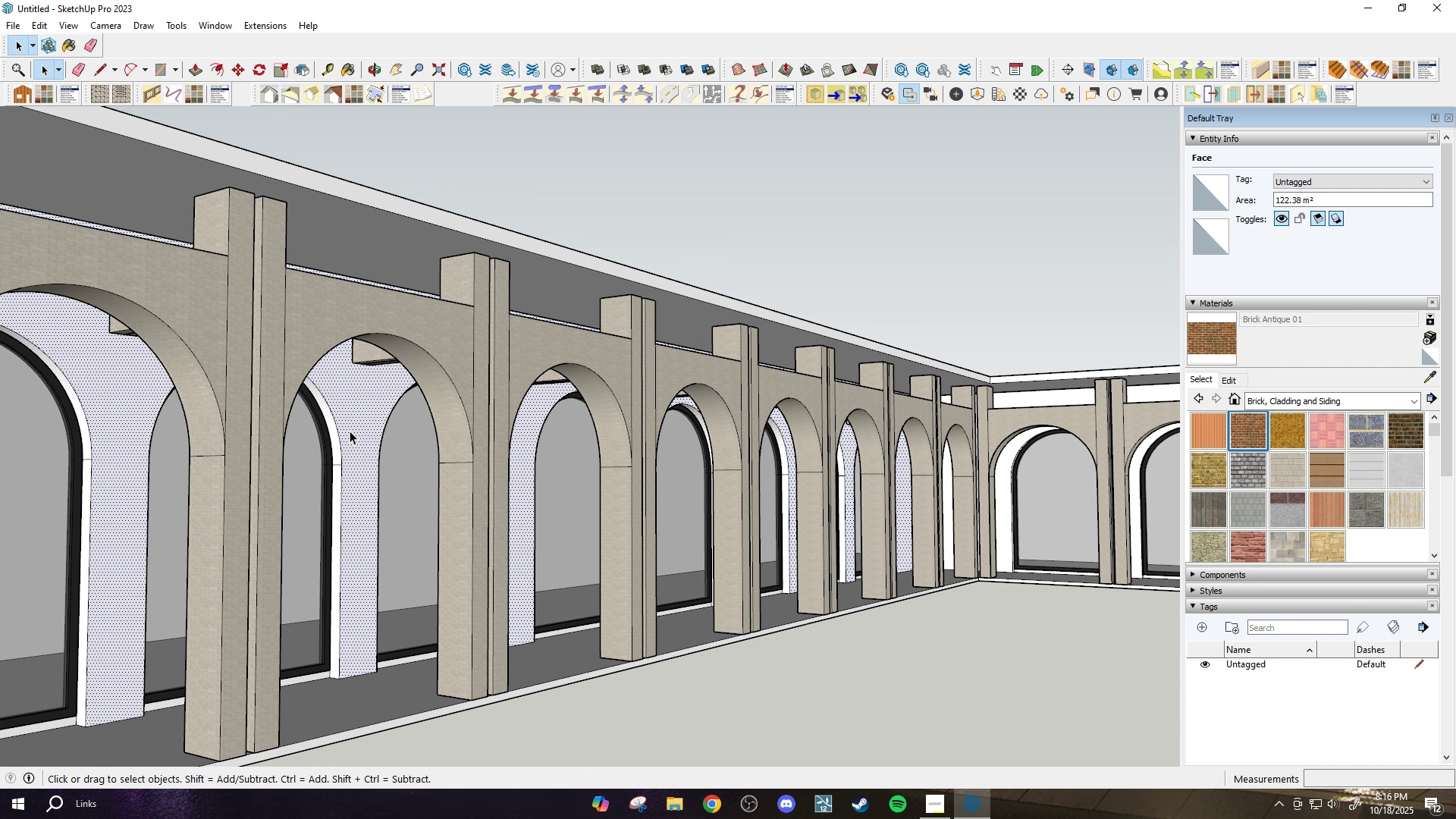 
key(B)
 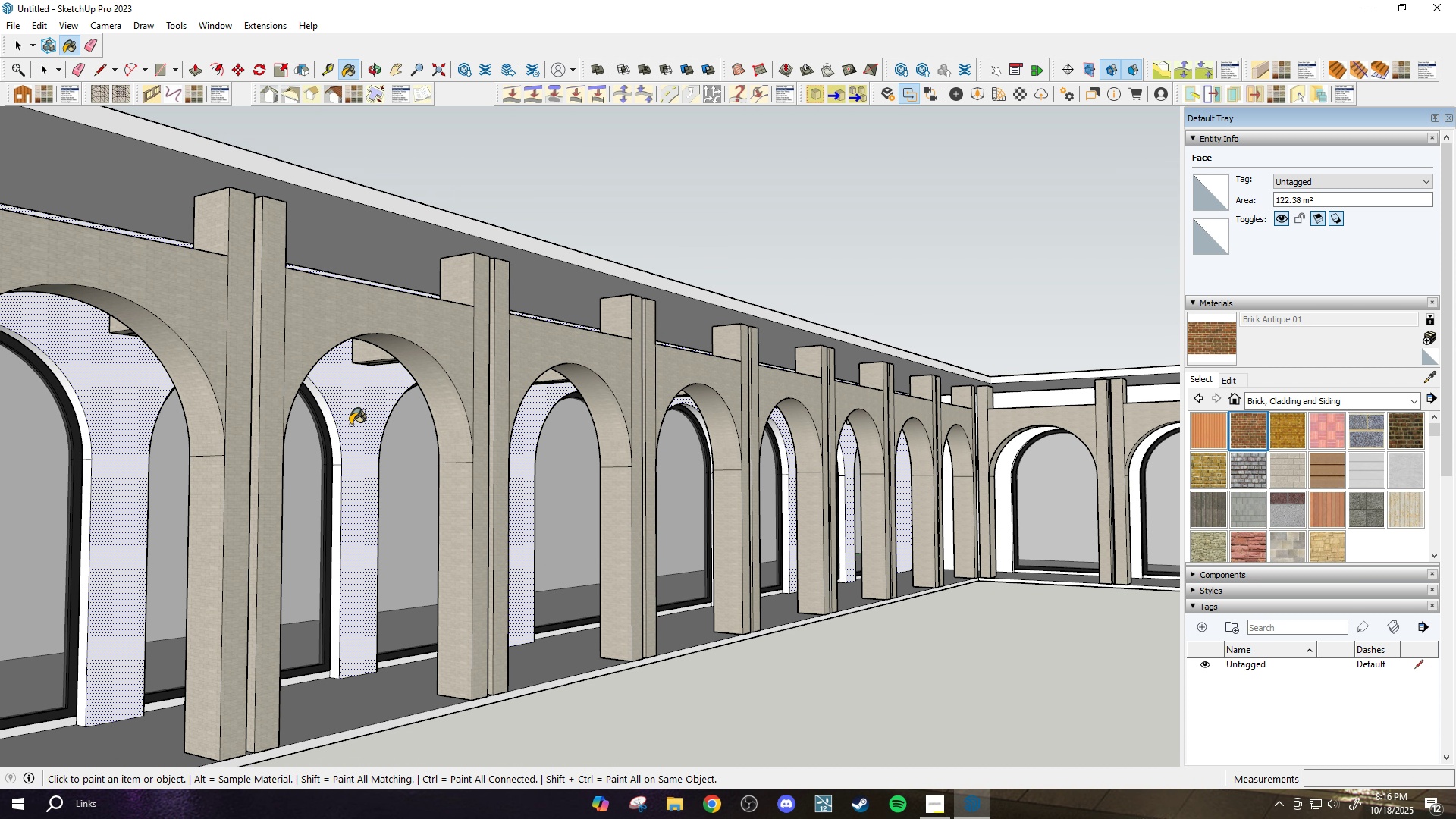 
left_click([350, 425])
 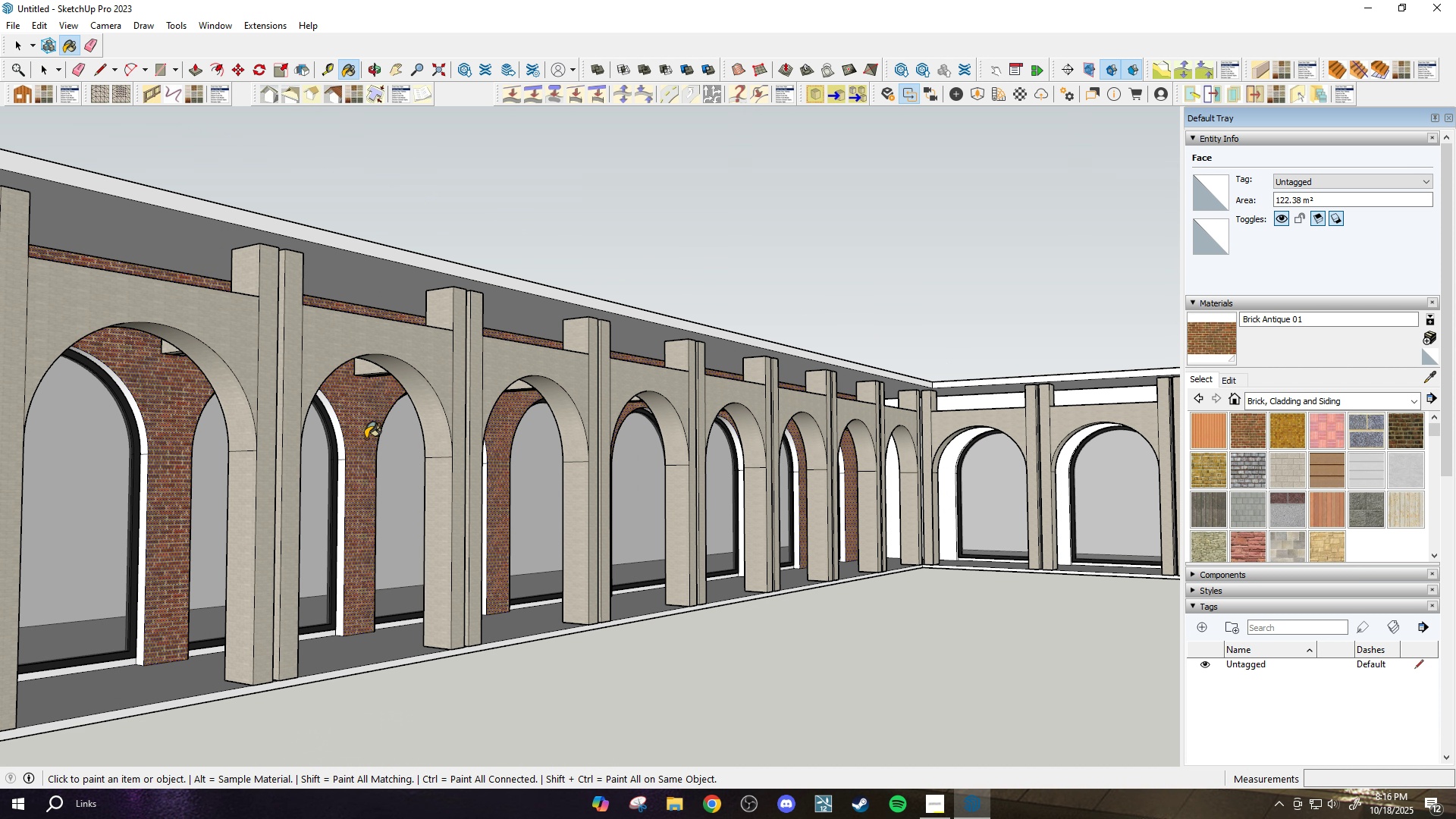 
scroll: coordinate [364, 436], scroll_direction: down, amount: 2.0
 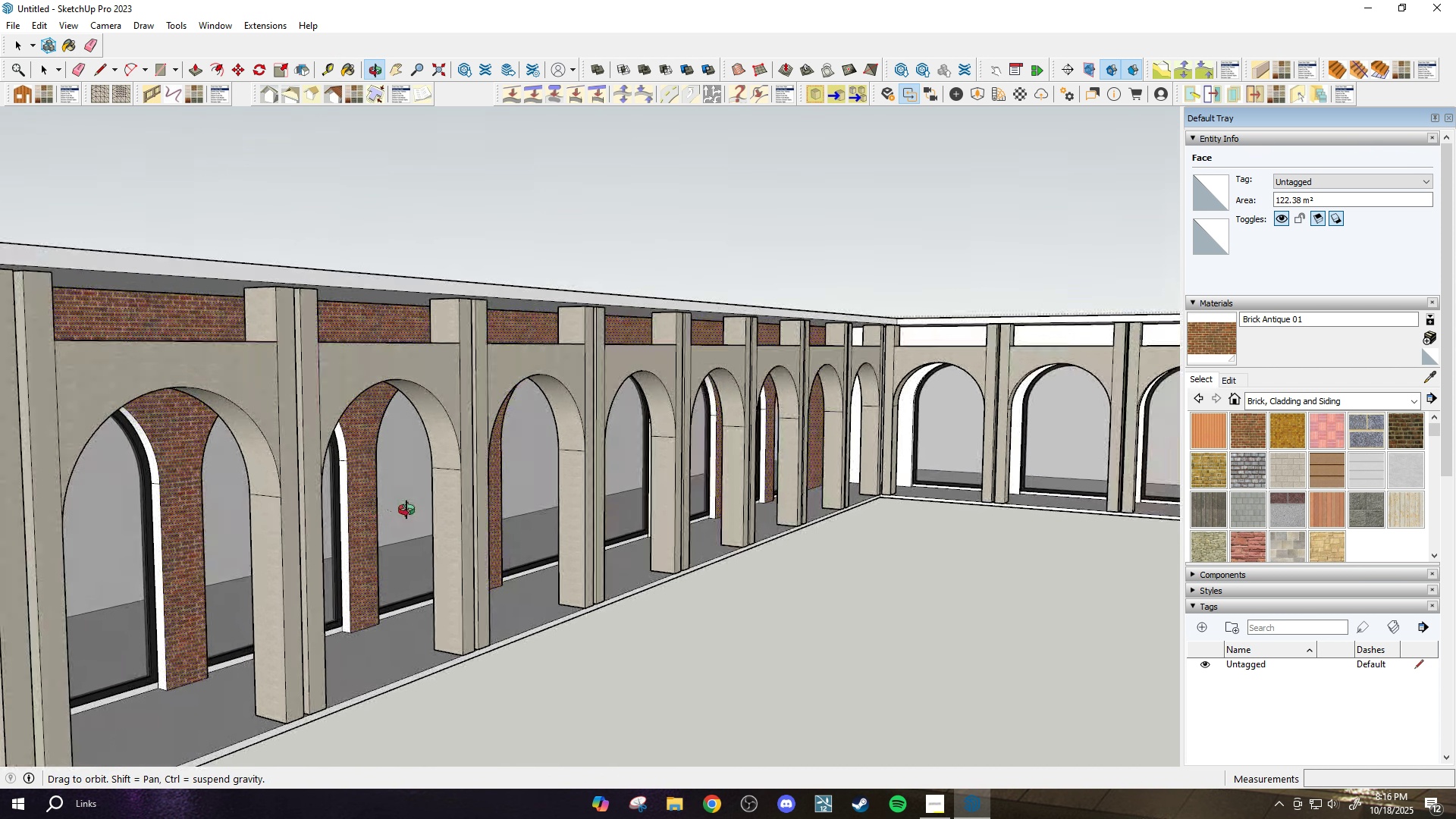 
key(Period)
 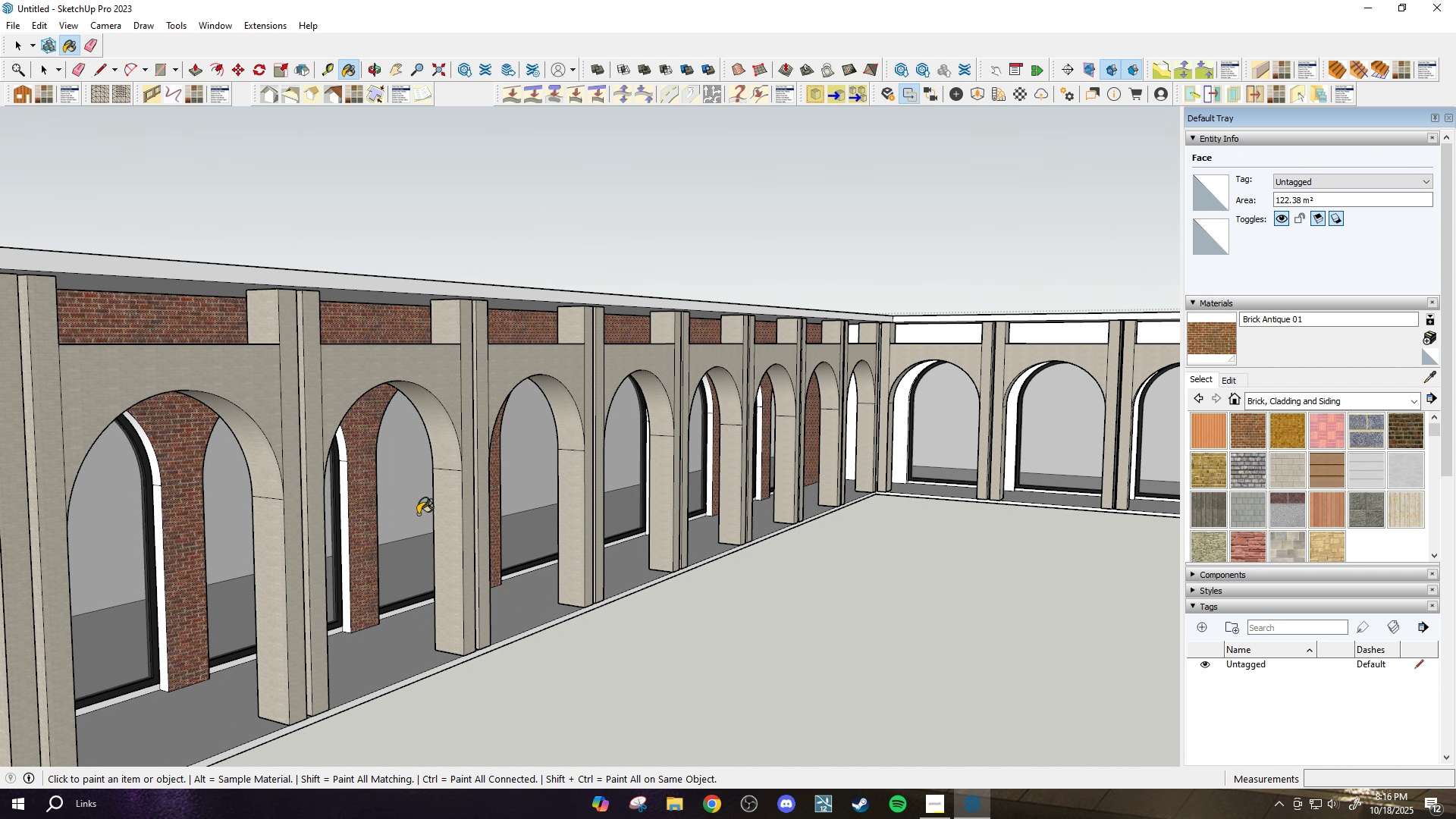 
key(Slash)
 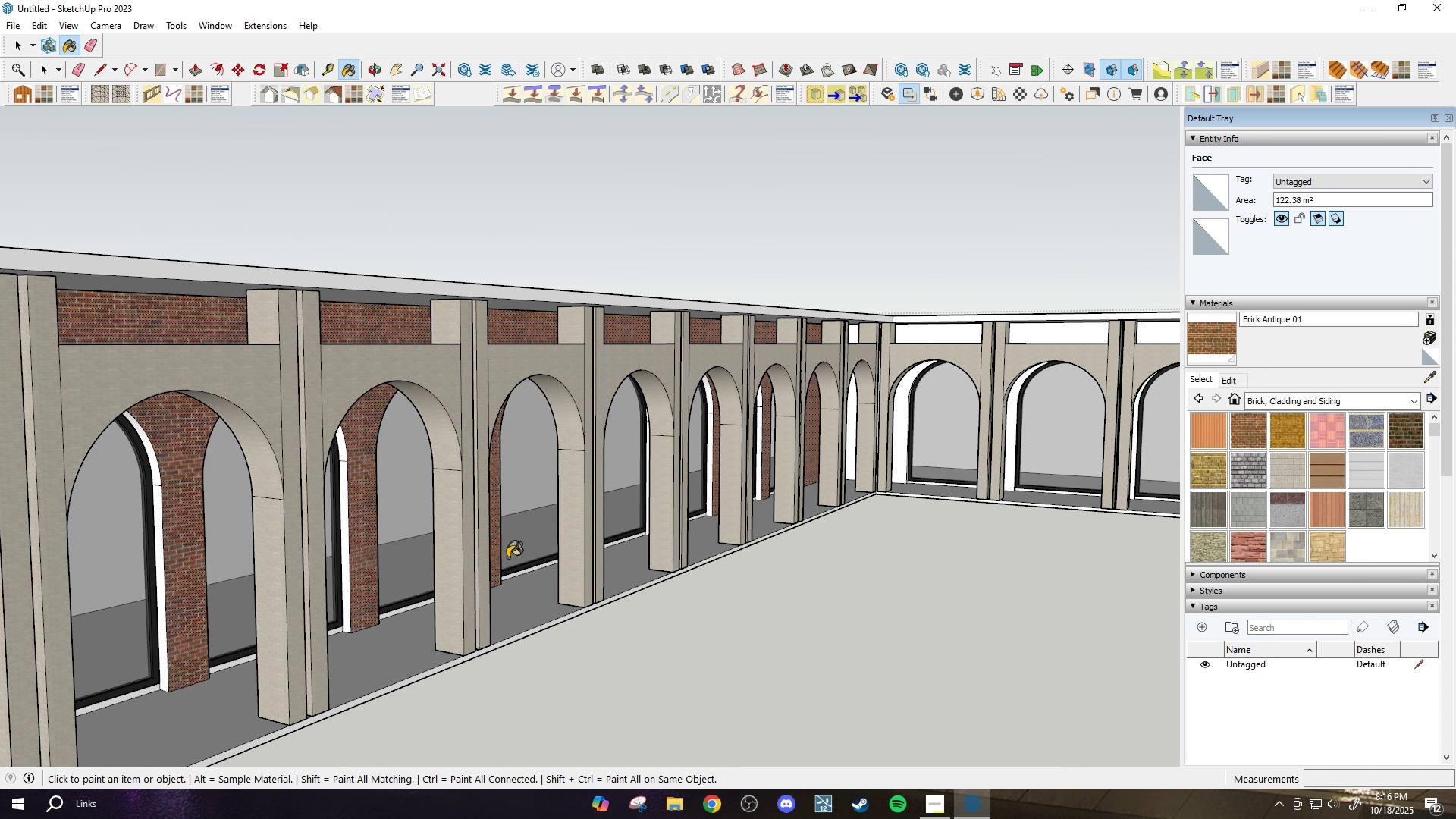 
key(Slash)
 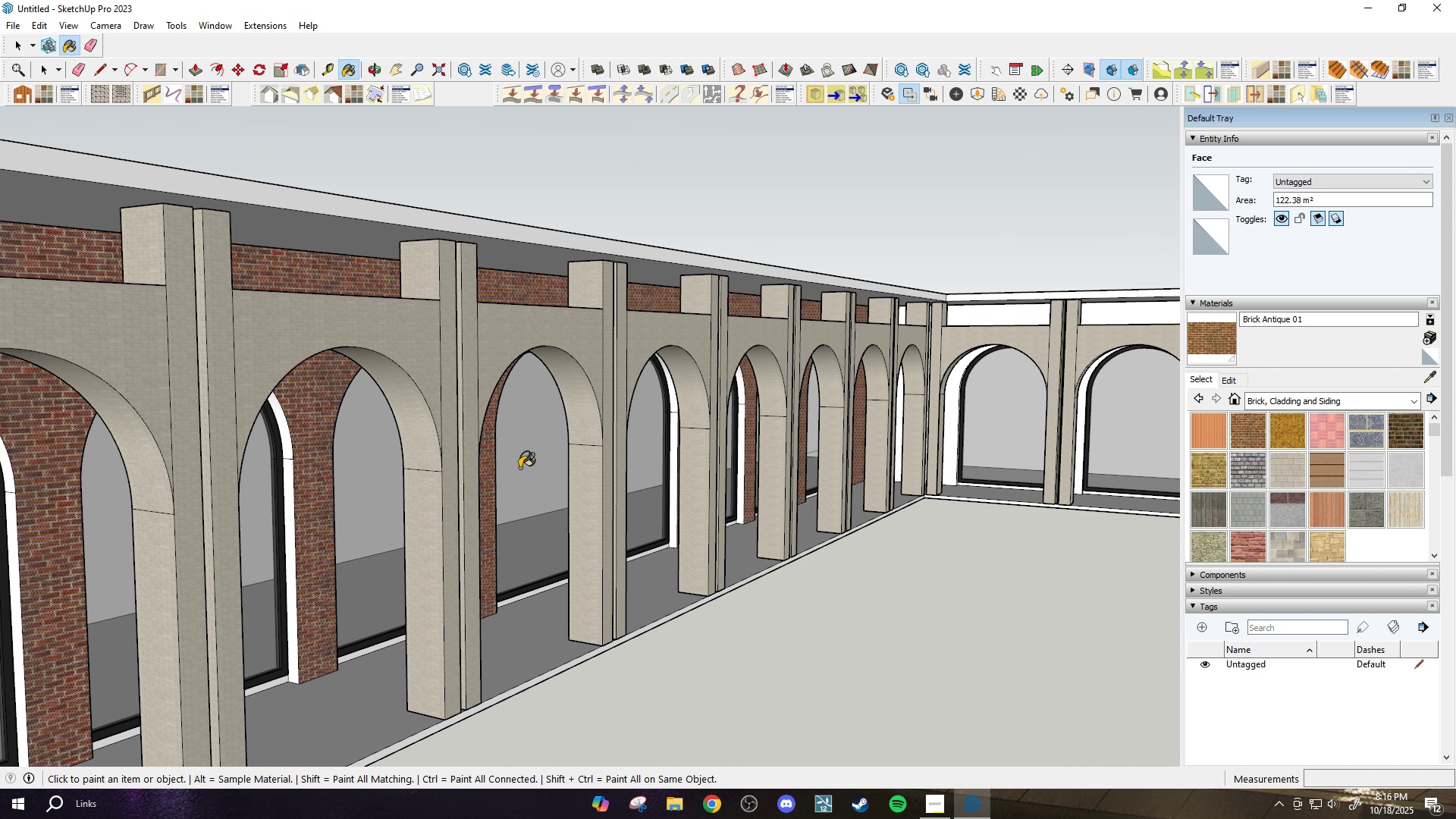 
scroll: coordinate [519, 468], scroll_direction: up, amount: 4.0
 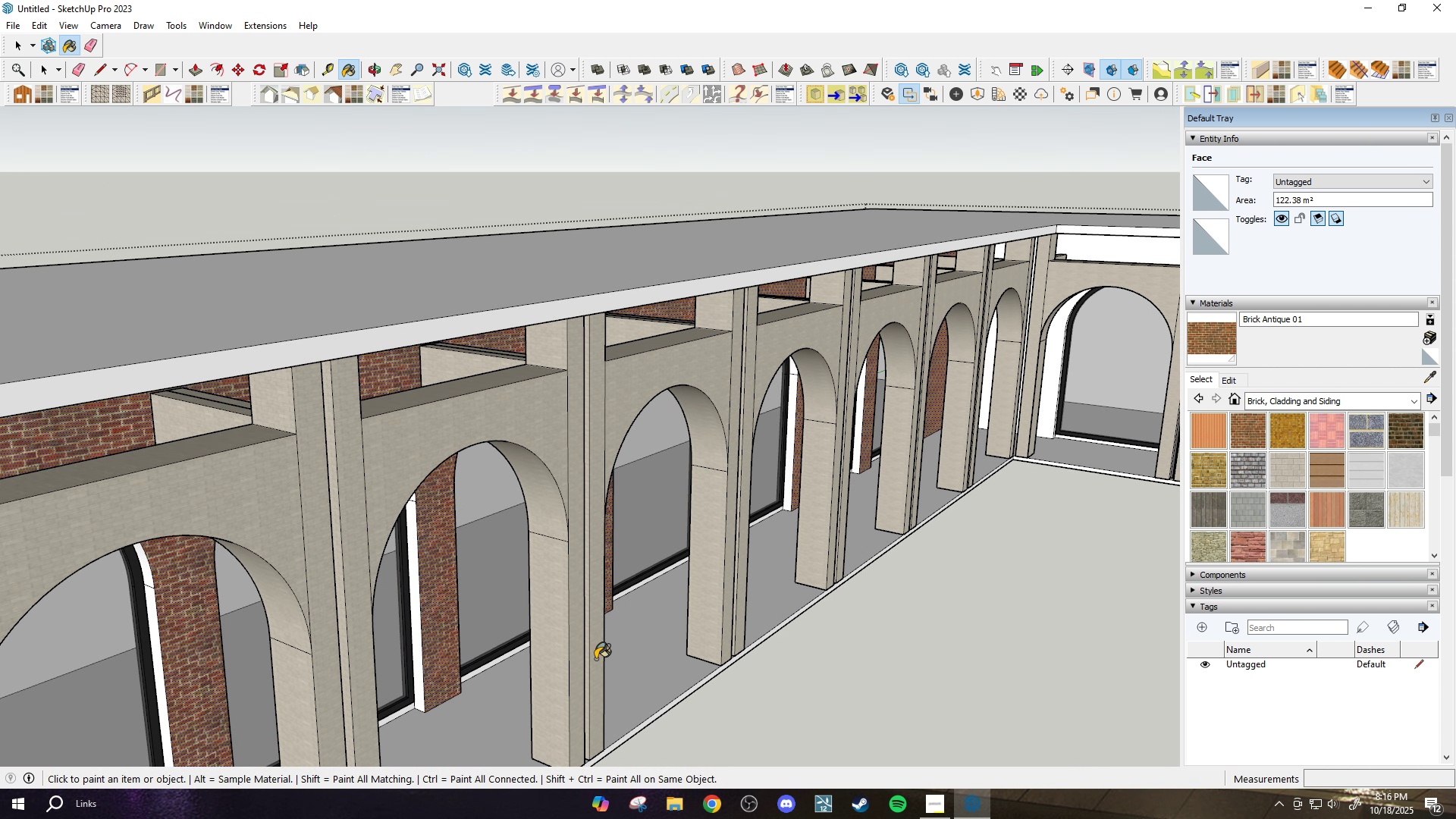 
scroll: coordinate [590, 637], scroll_direction: down, amount: 5.0
 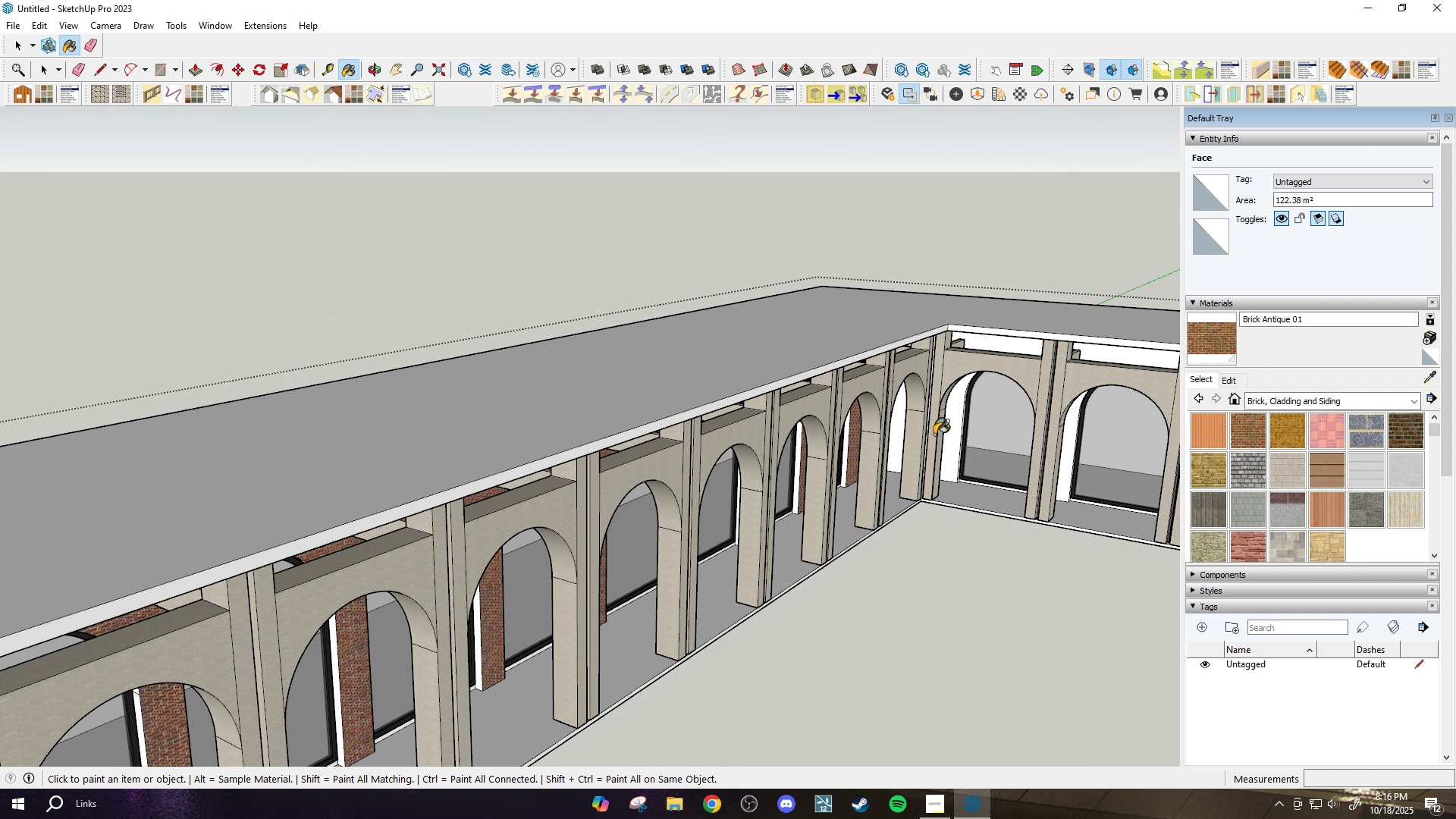 
scroll: coordinate [949, 425], scroll_direction: up, amount: 8.0
 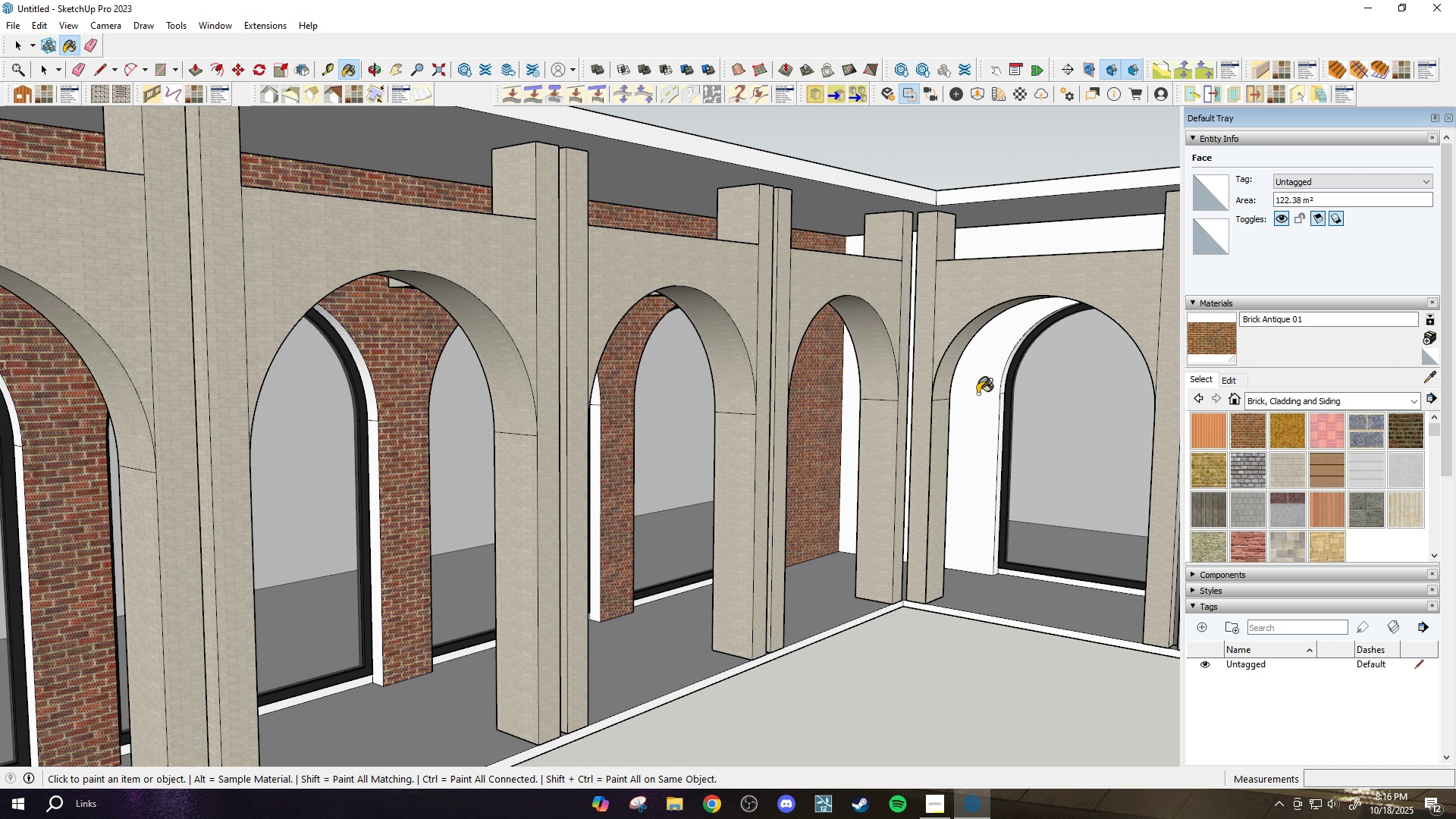 
scroll: coordinate [765, 426], scroll_direction: down, amount: 8.0
 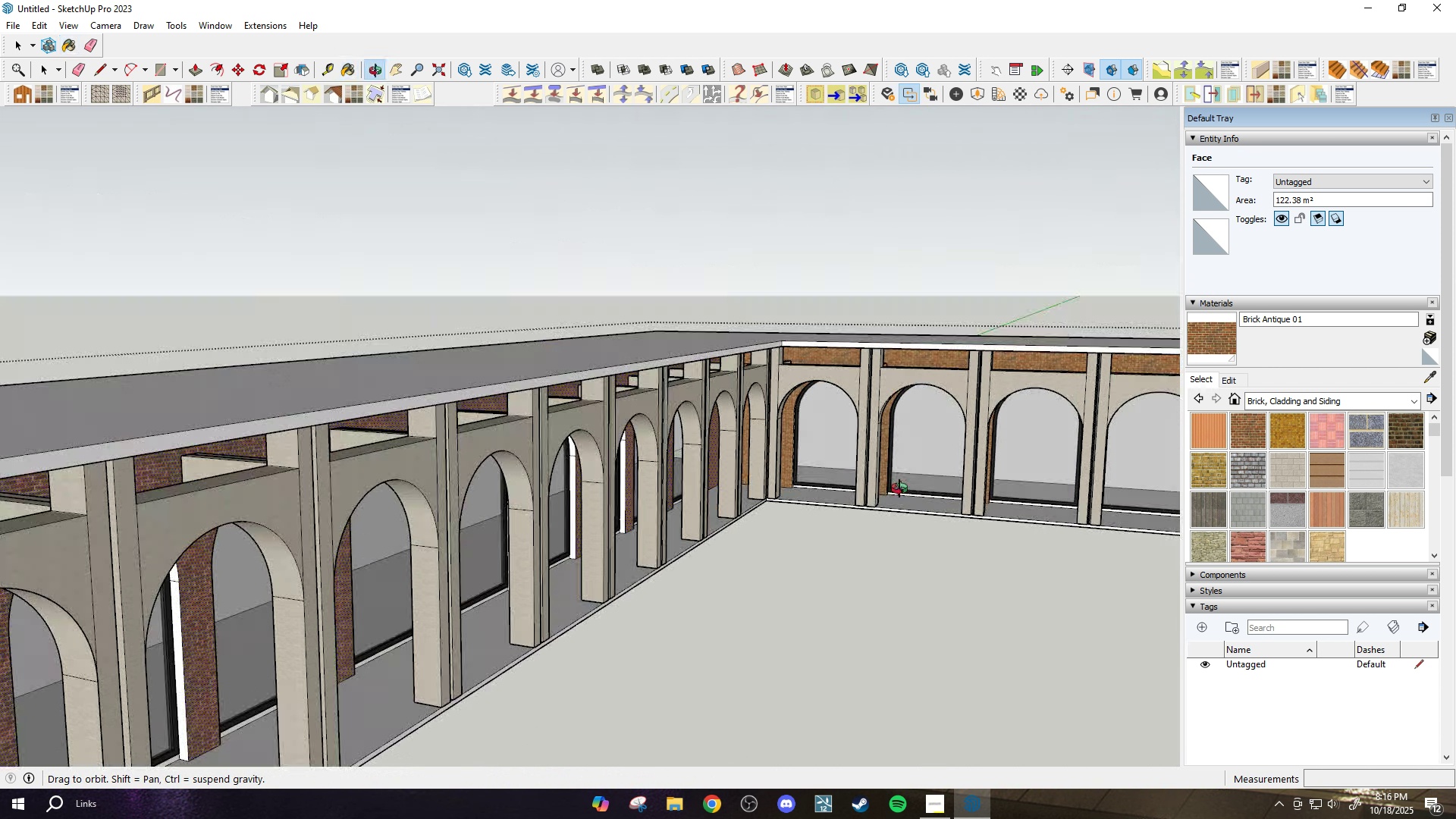 
scroll: coordinate [1026, 466], scroll_direction: up, amount: 5.0
 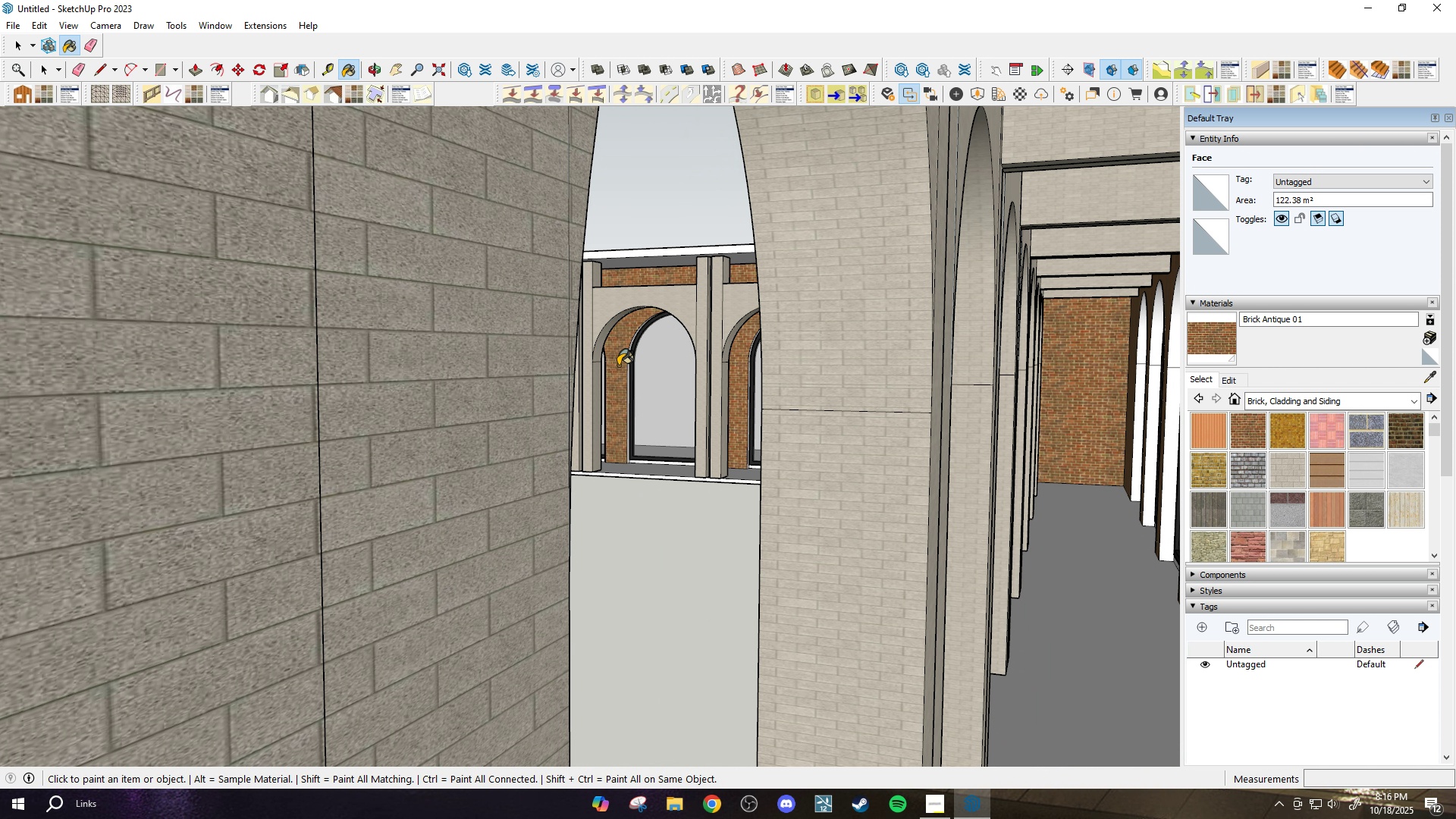 
scroll: coordinate [880, 349], scroll_direction: down, amount: 12.0
 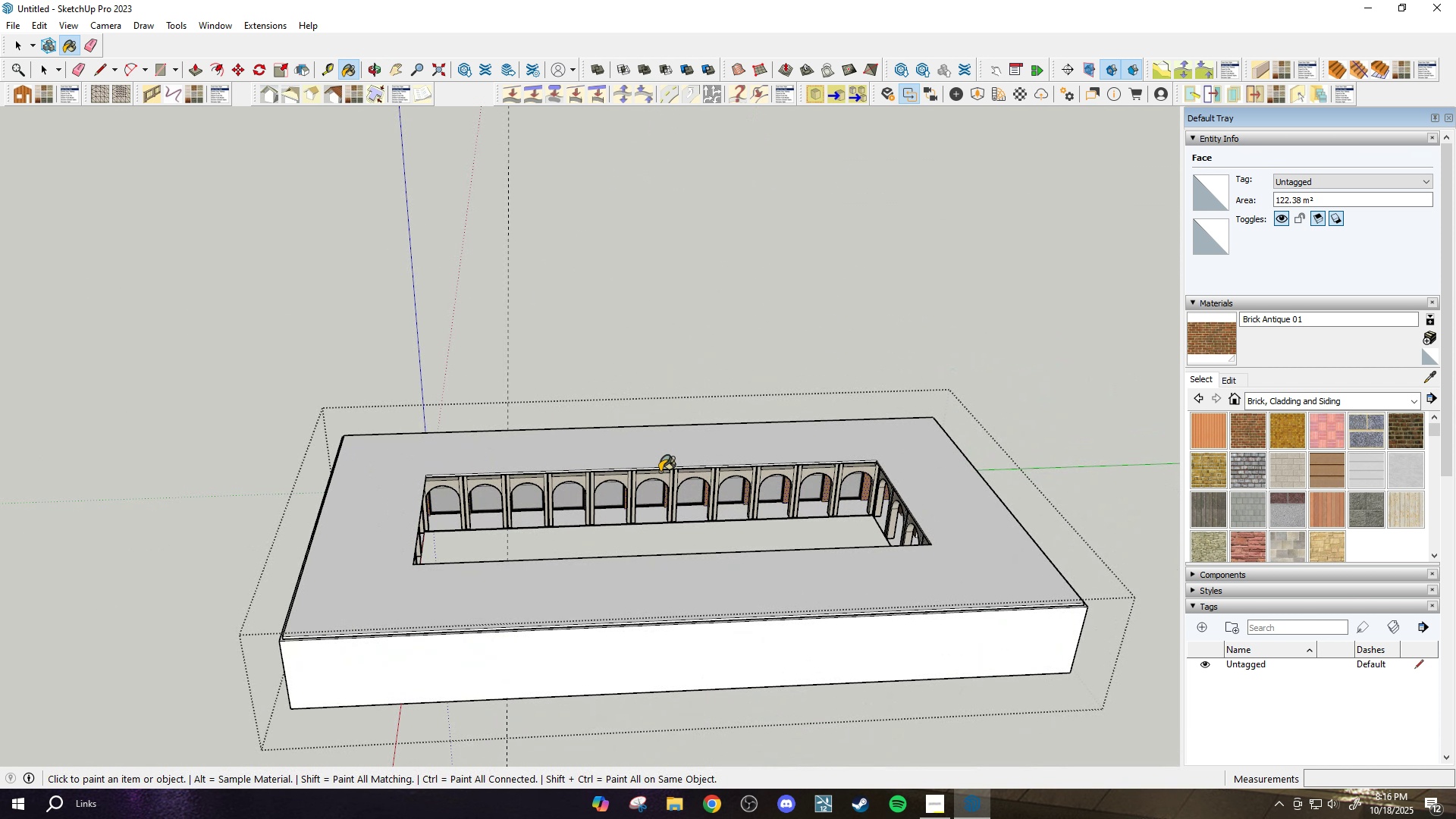 
scroll: coordinate [482, 425], scroll_direction: up, amount: 19.0
 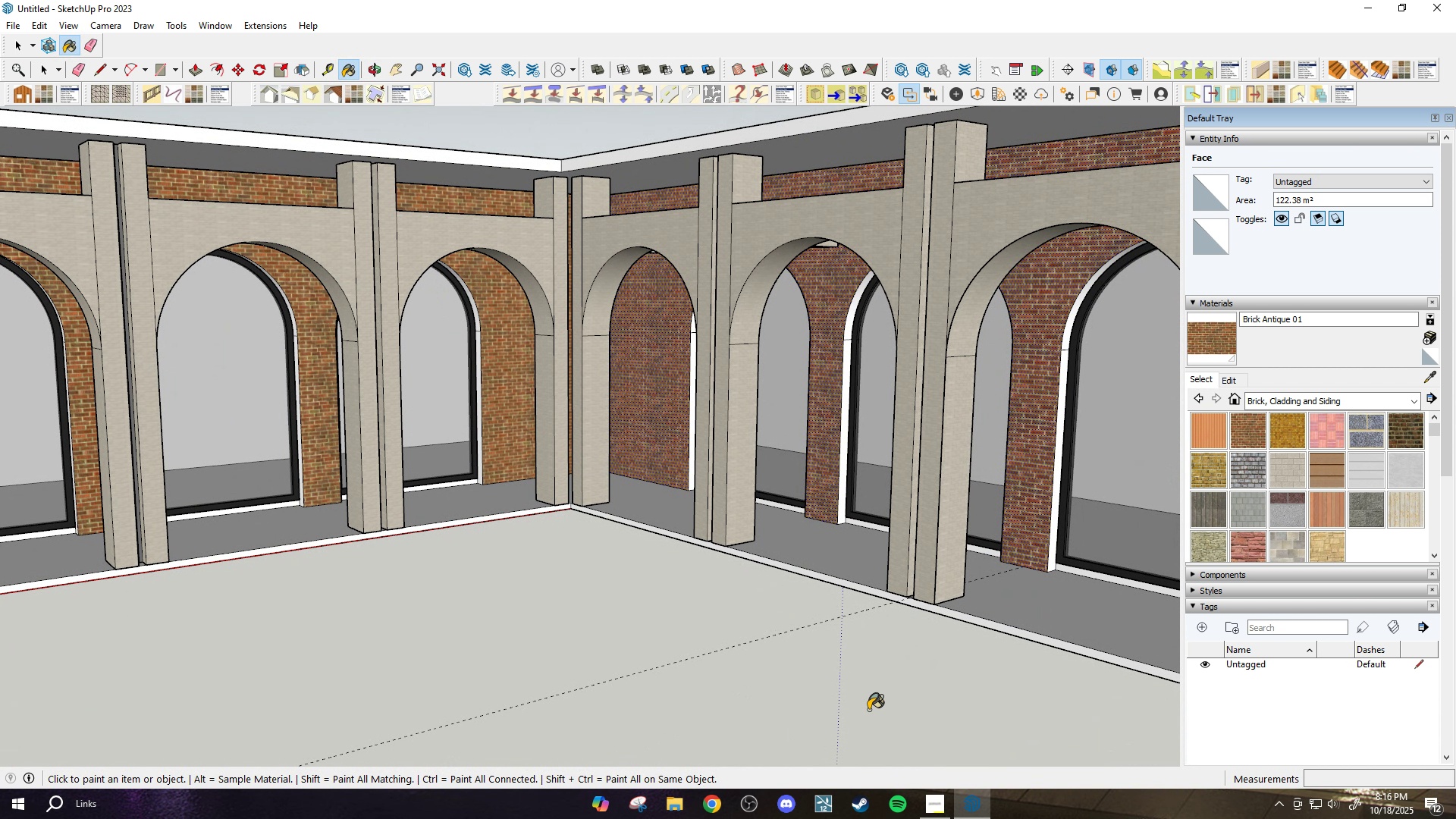 
left_click([932, 806])